 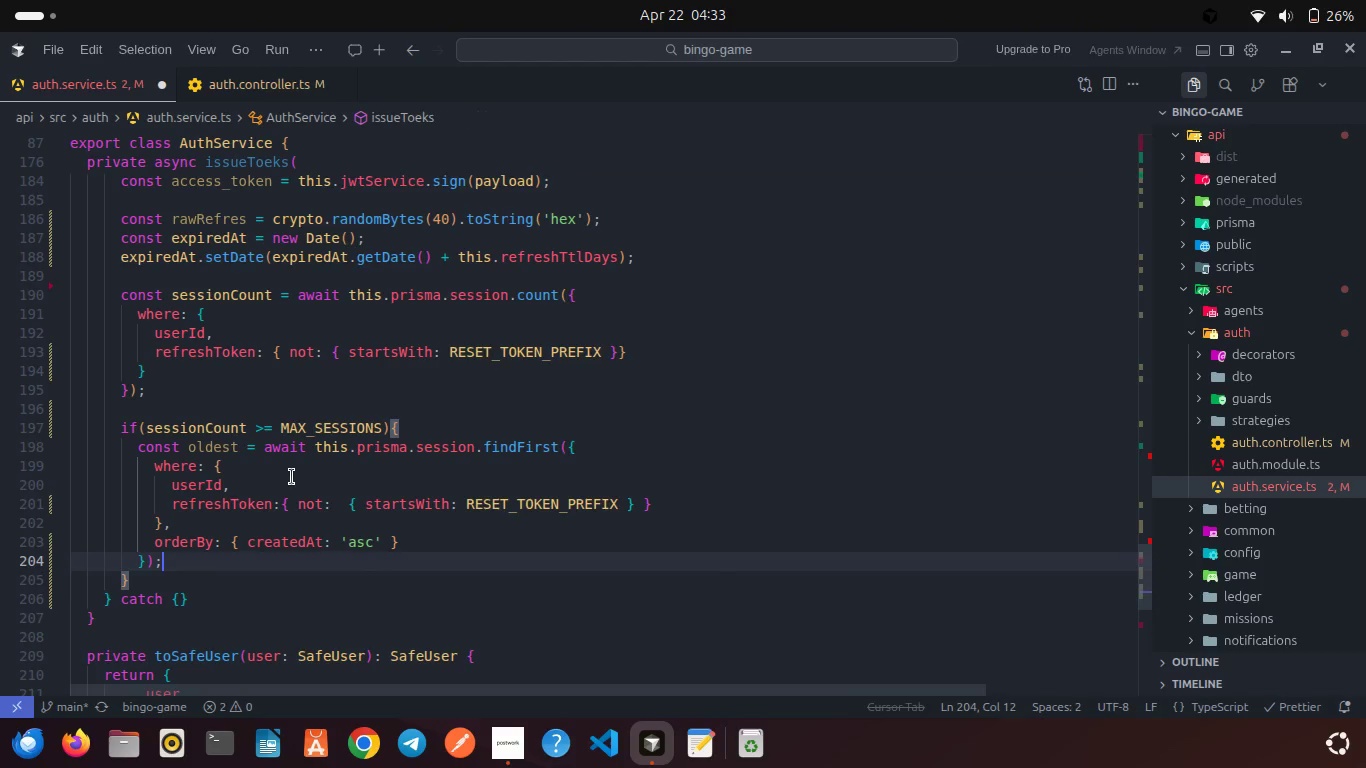 
key(Enter)
 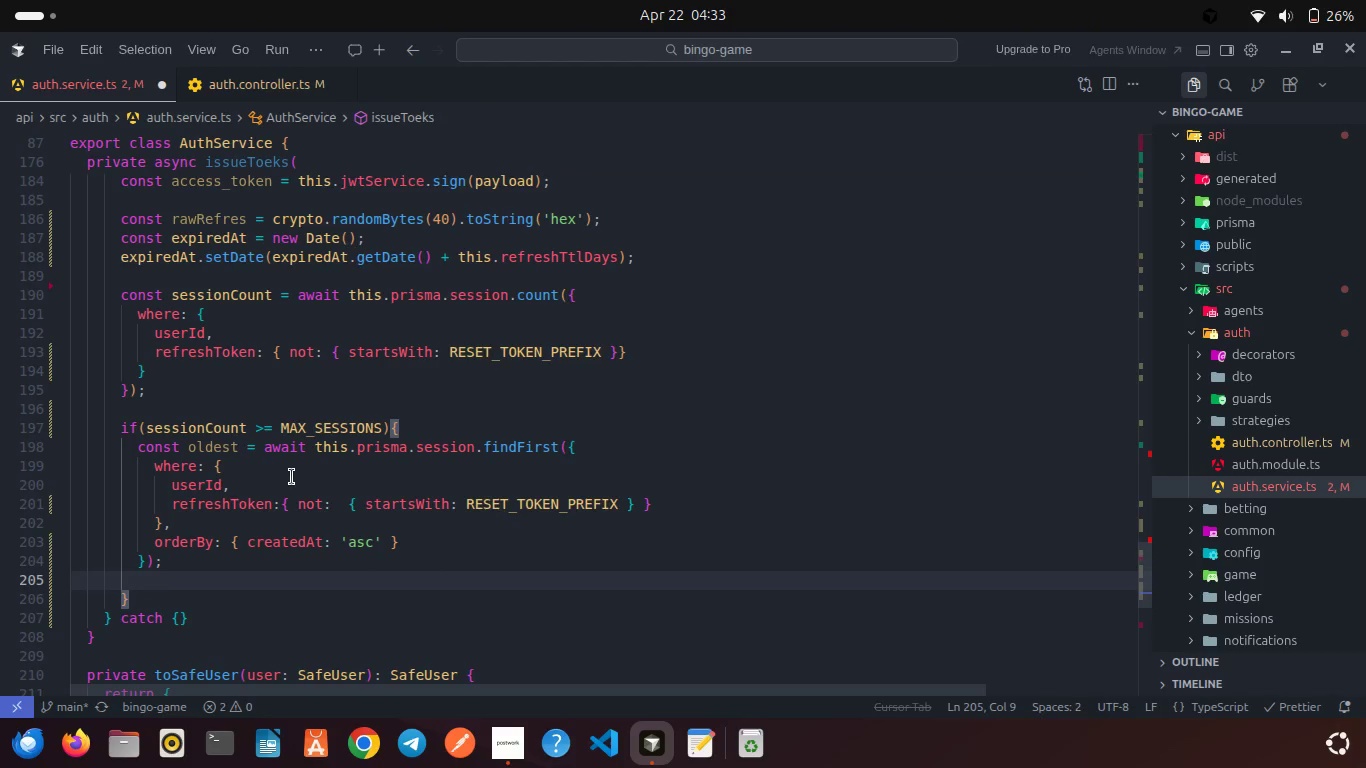 
key(Enter)
 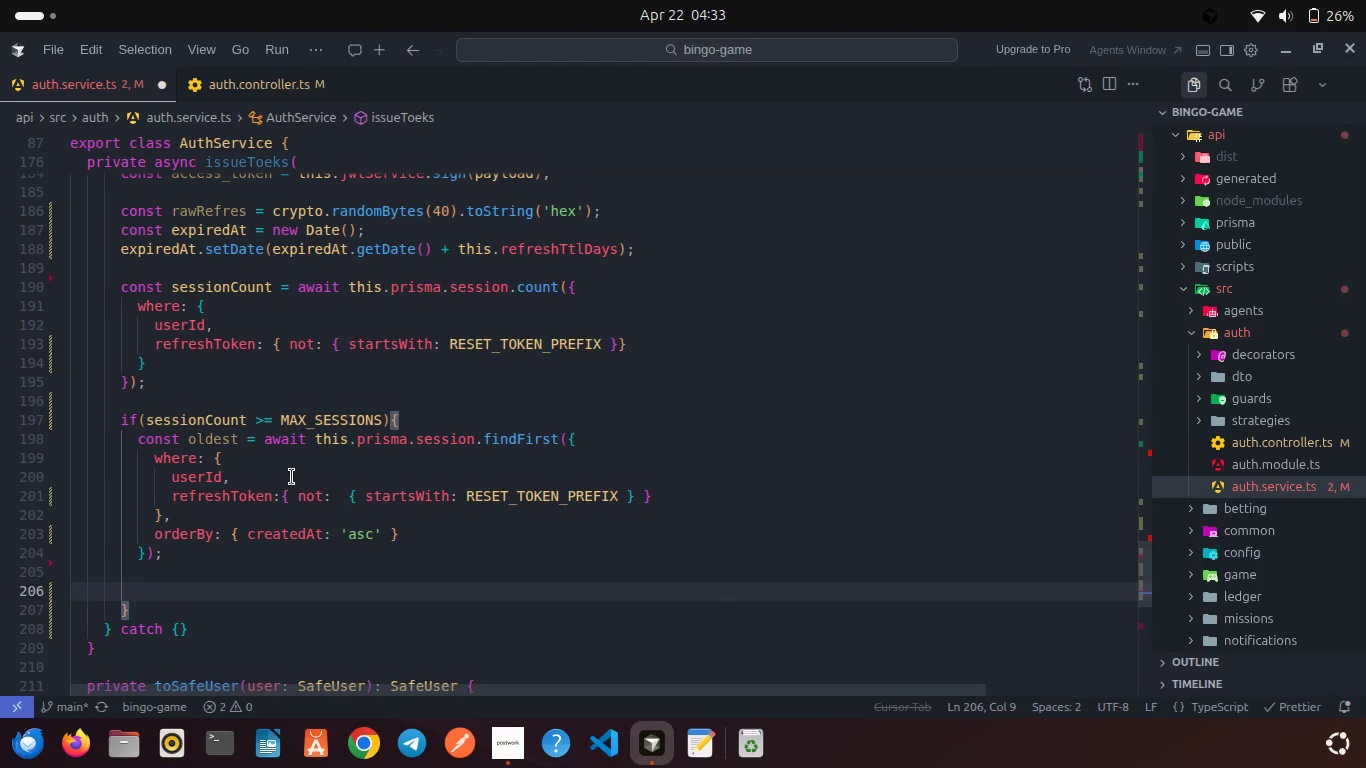 
type(IF(OLDEST)
key(Backspace)
key(Backspace)
key(Backspace)
key(Backspace)
key(Backspace)
key(Backspace)
type(olde)
 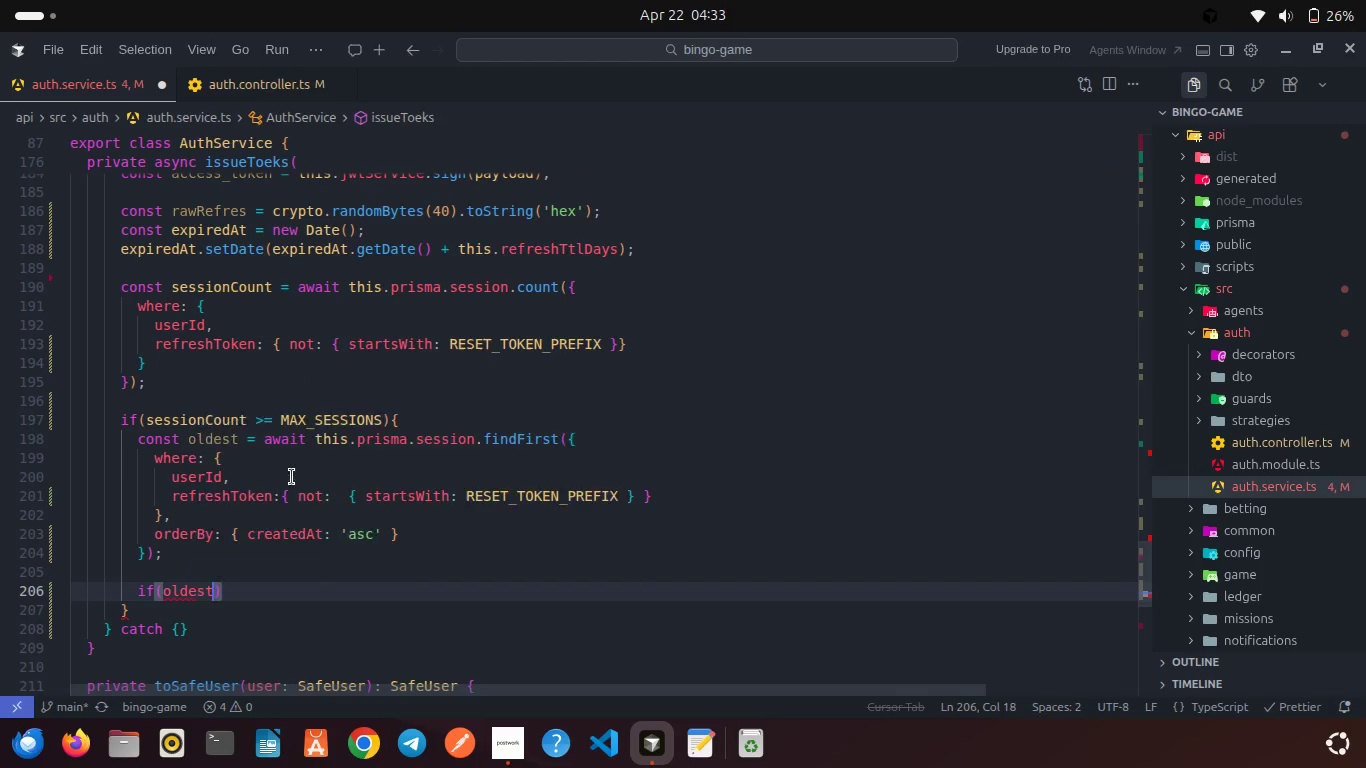 
key(Enter)
 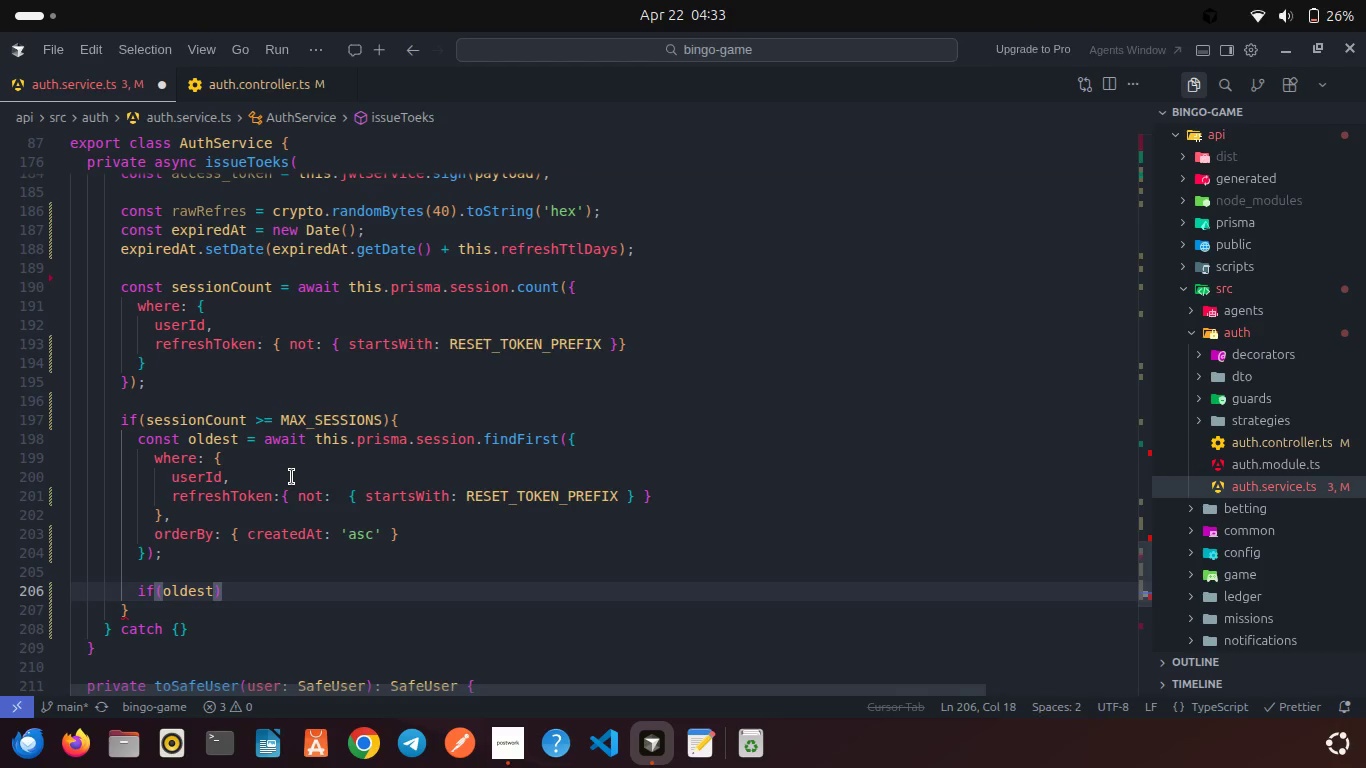 
key(Shift+0)
 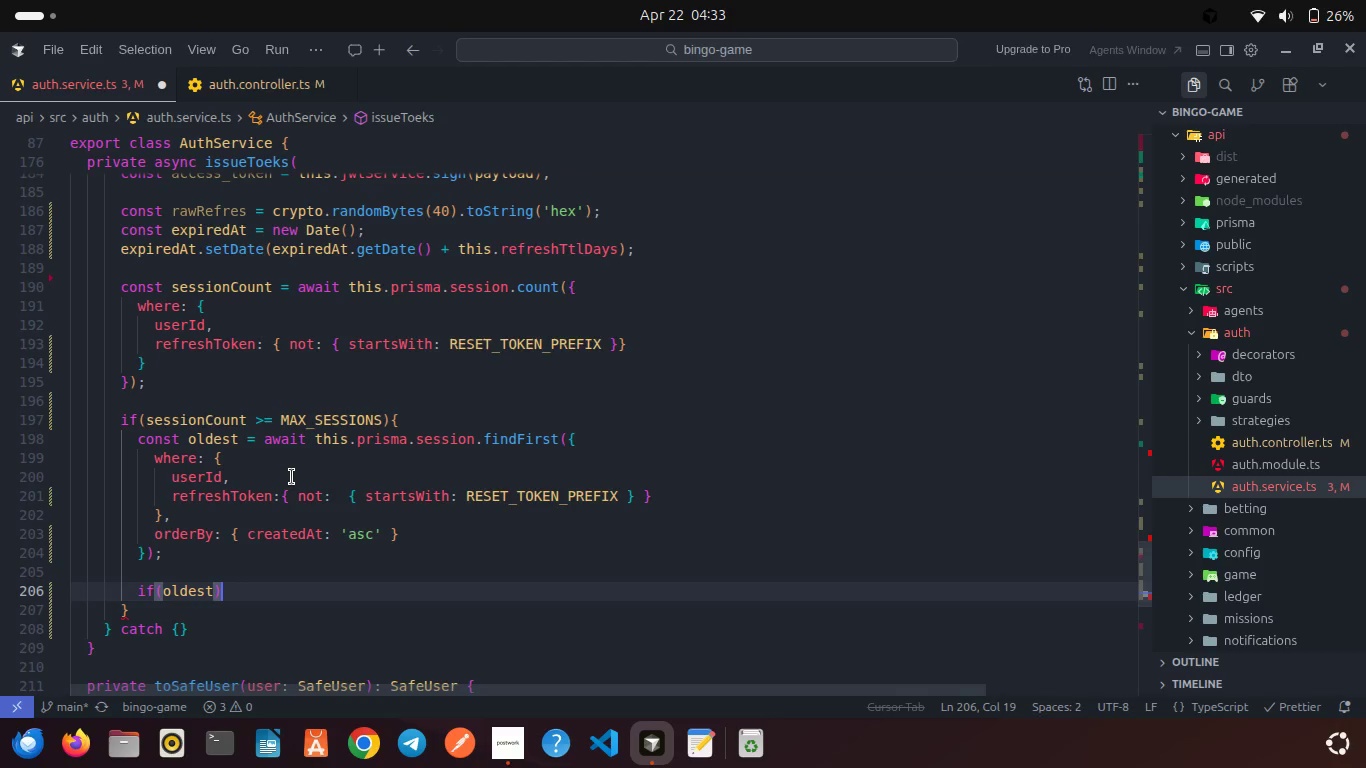 
key(Enter)
 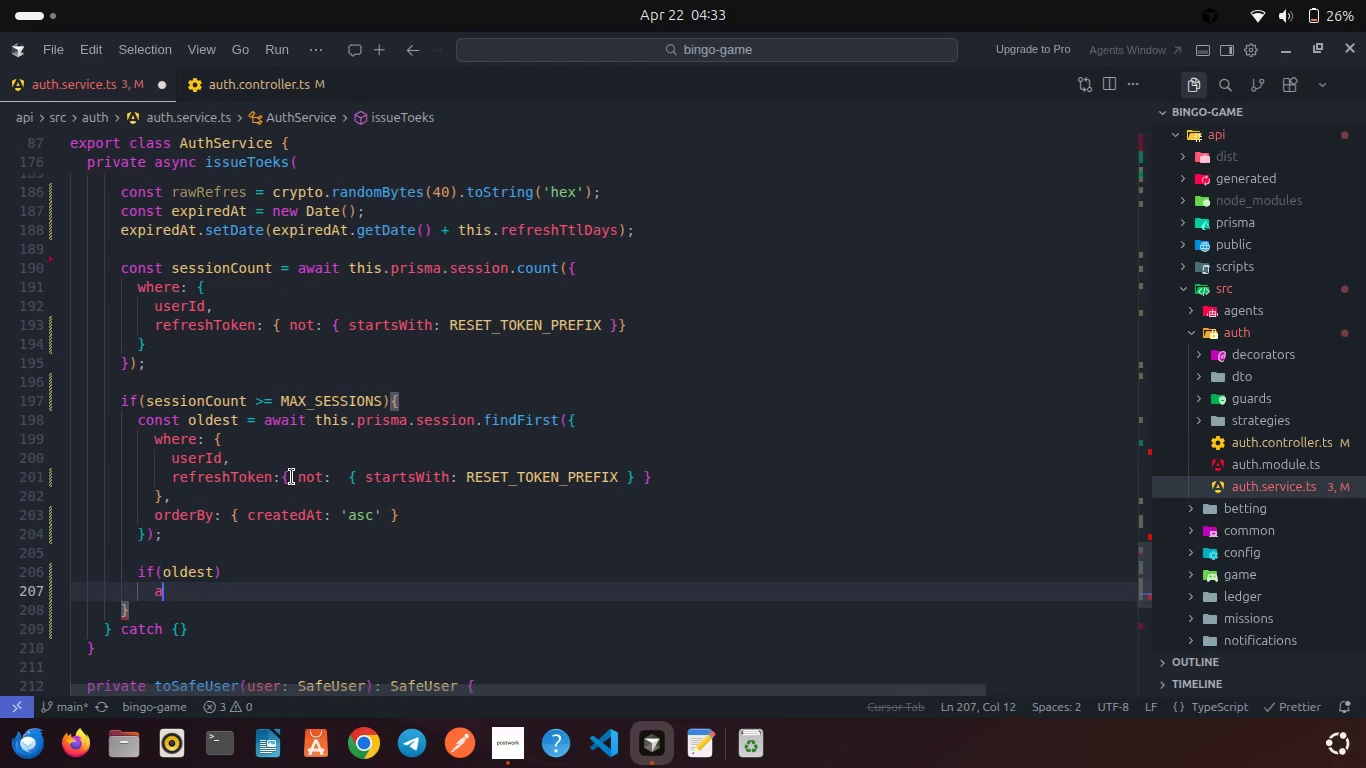 
type(aw)
 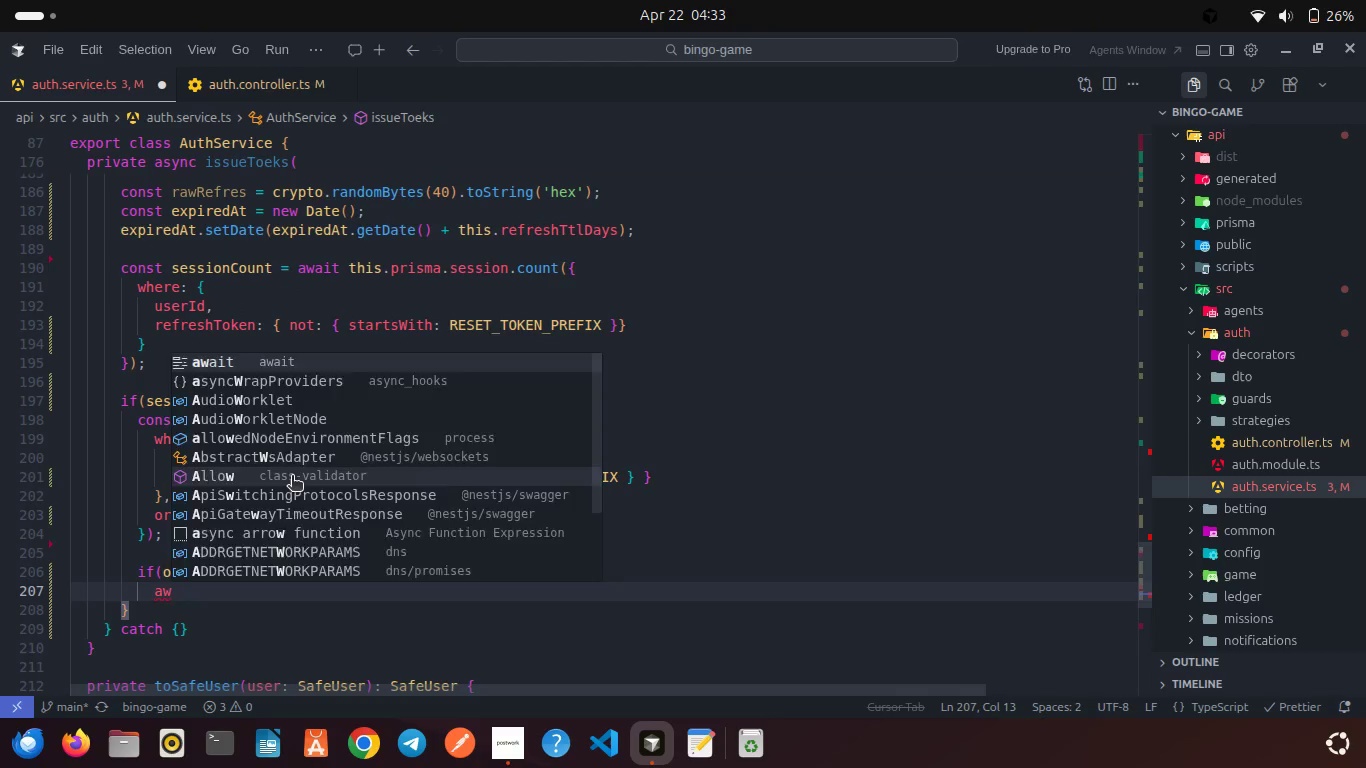 
key(Enter)
 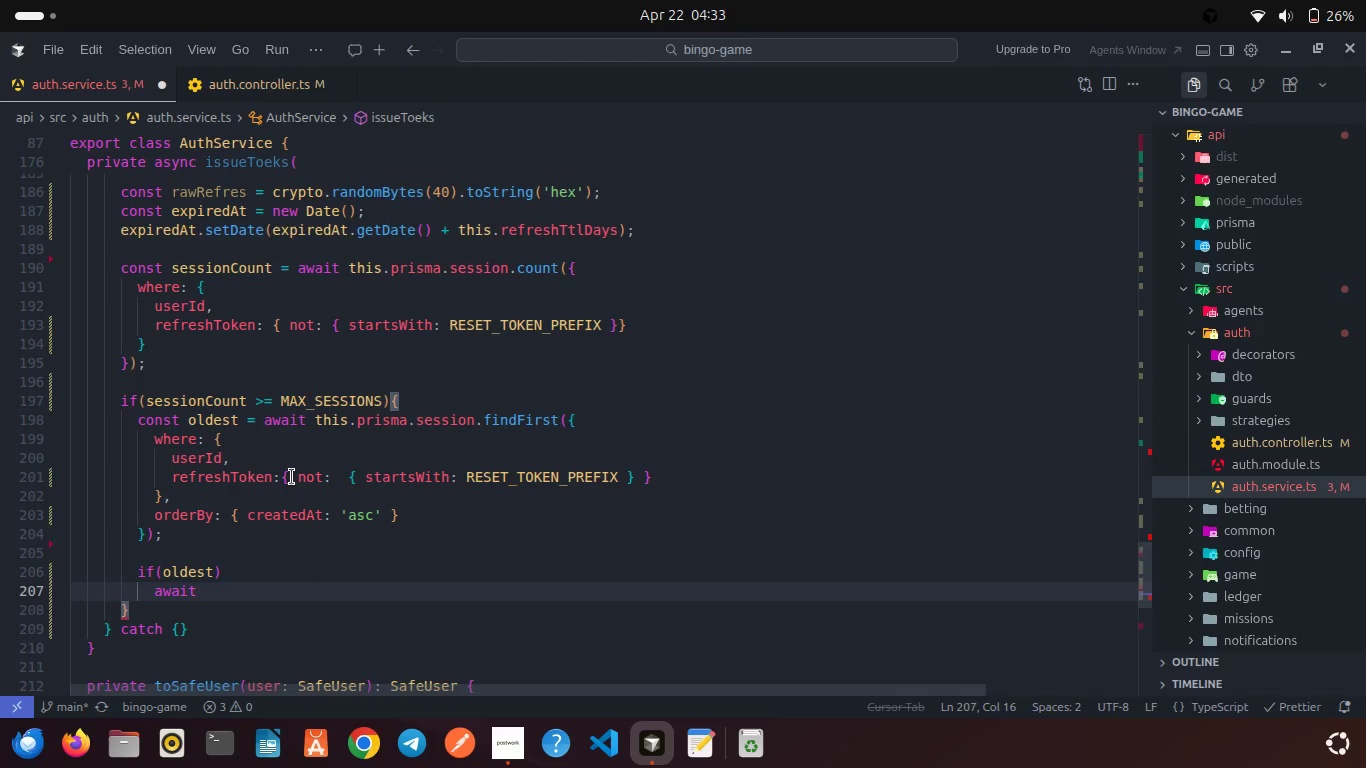 
type( this.pr)
 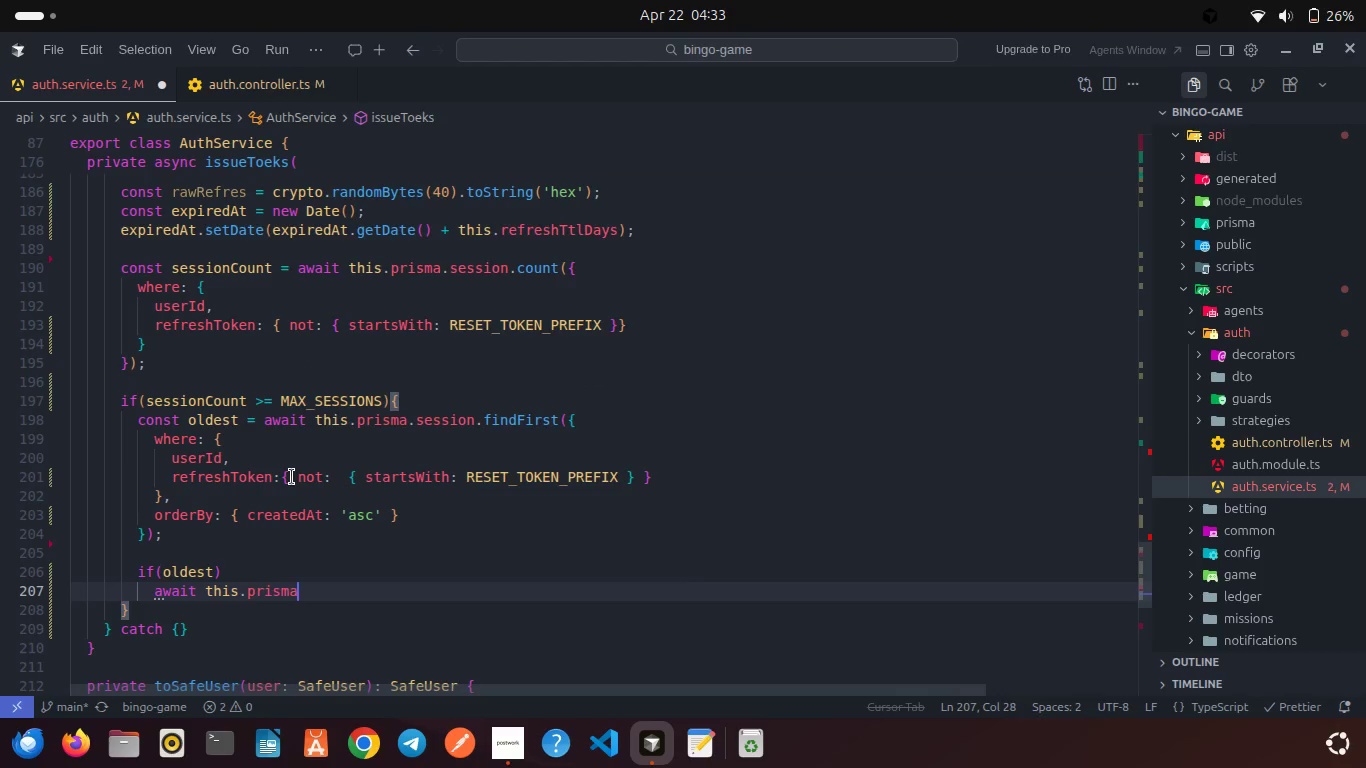 
key(Enter)
 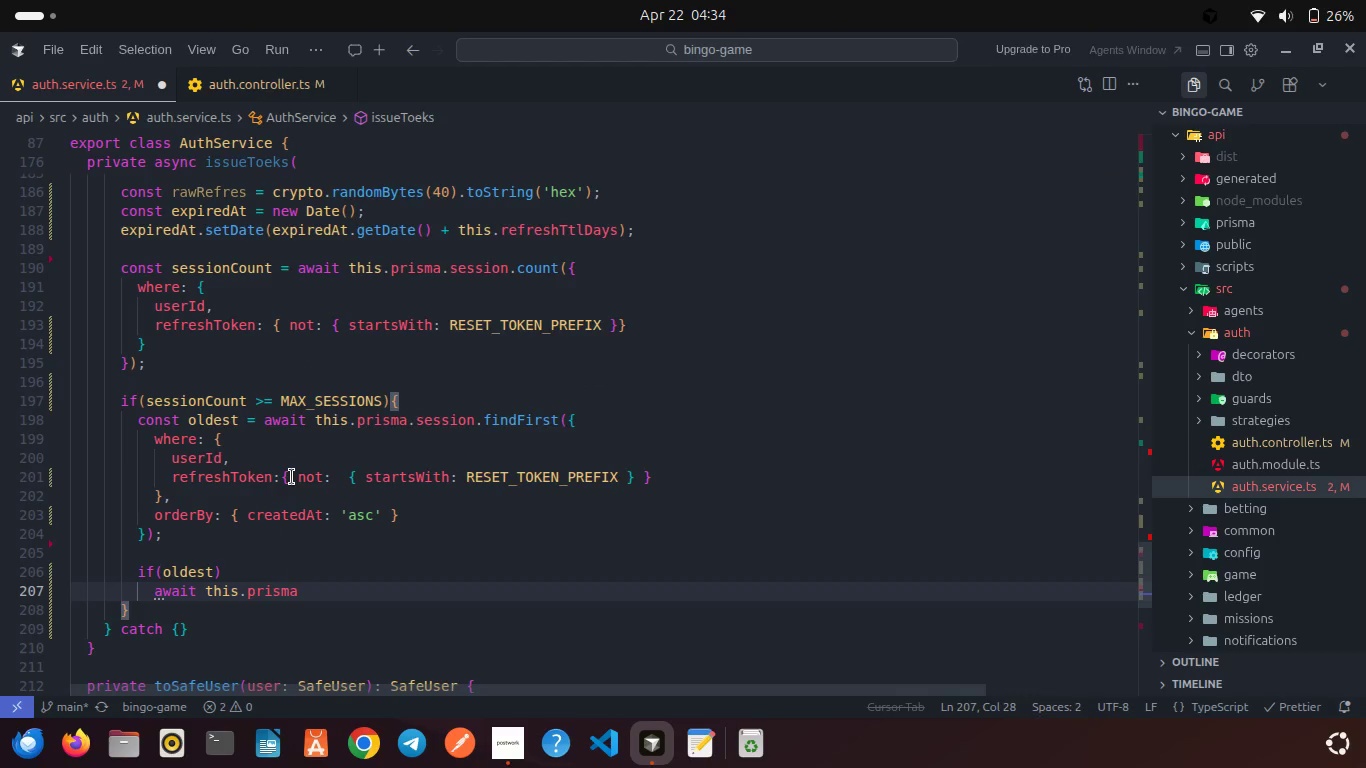 
type(.se)
 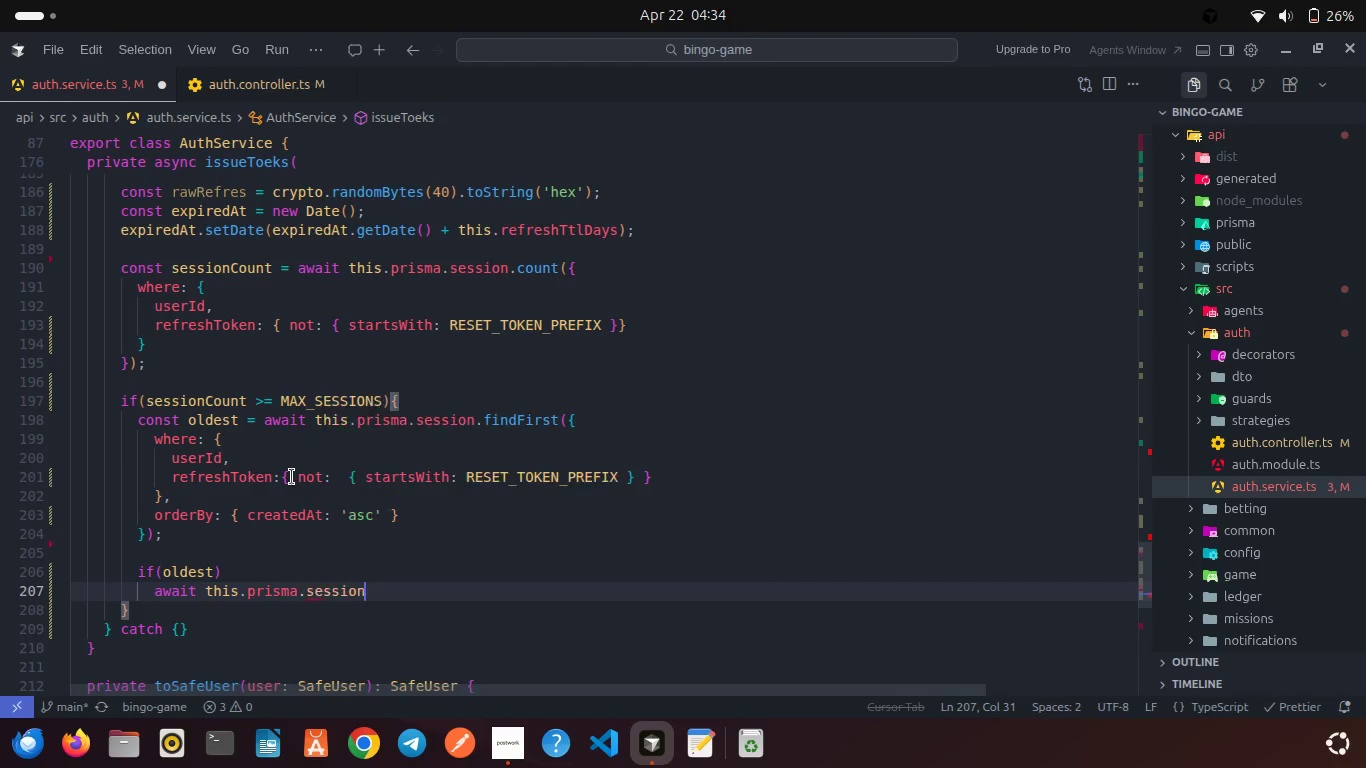 
key(Enter)
 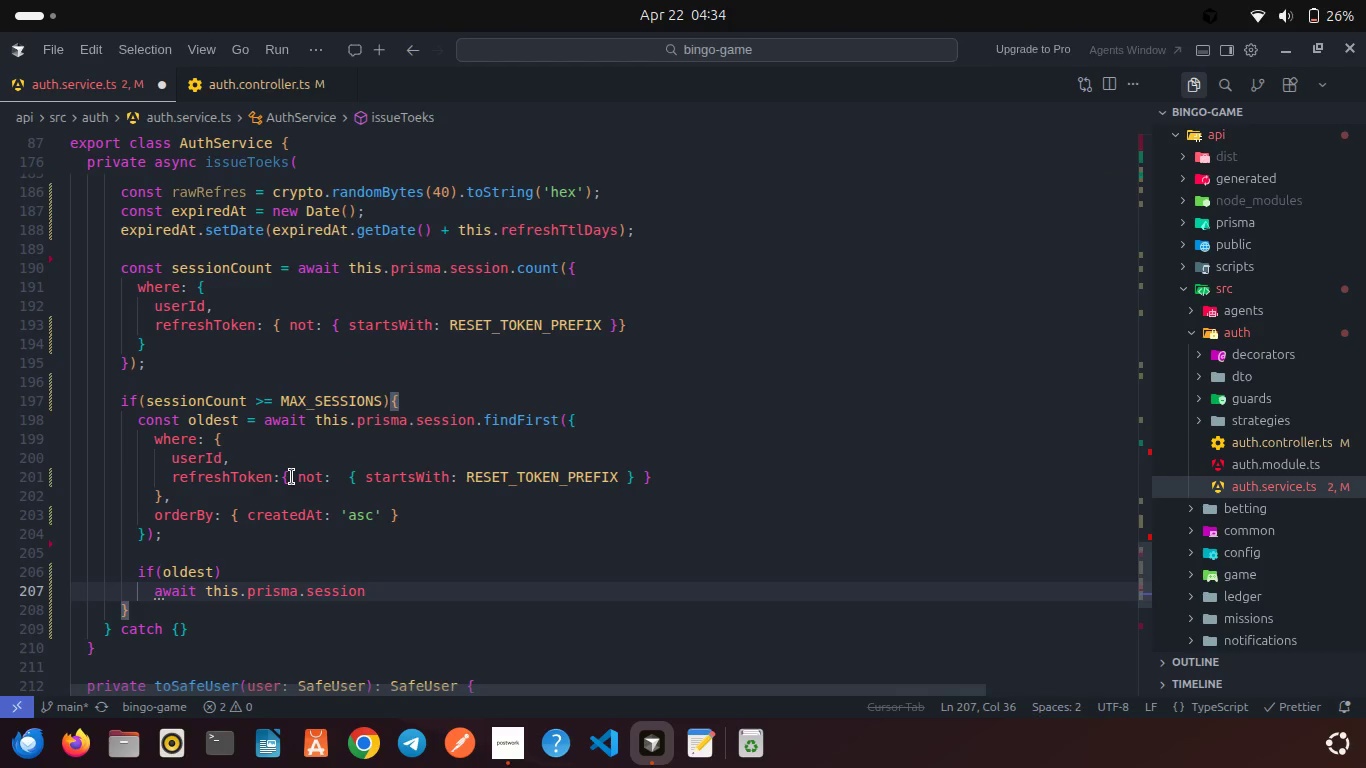 
type(.de)
 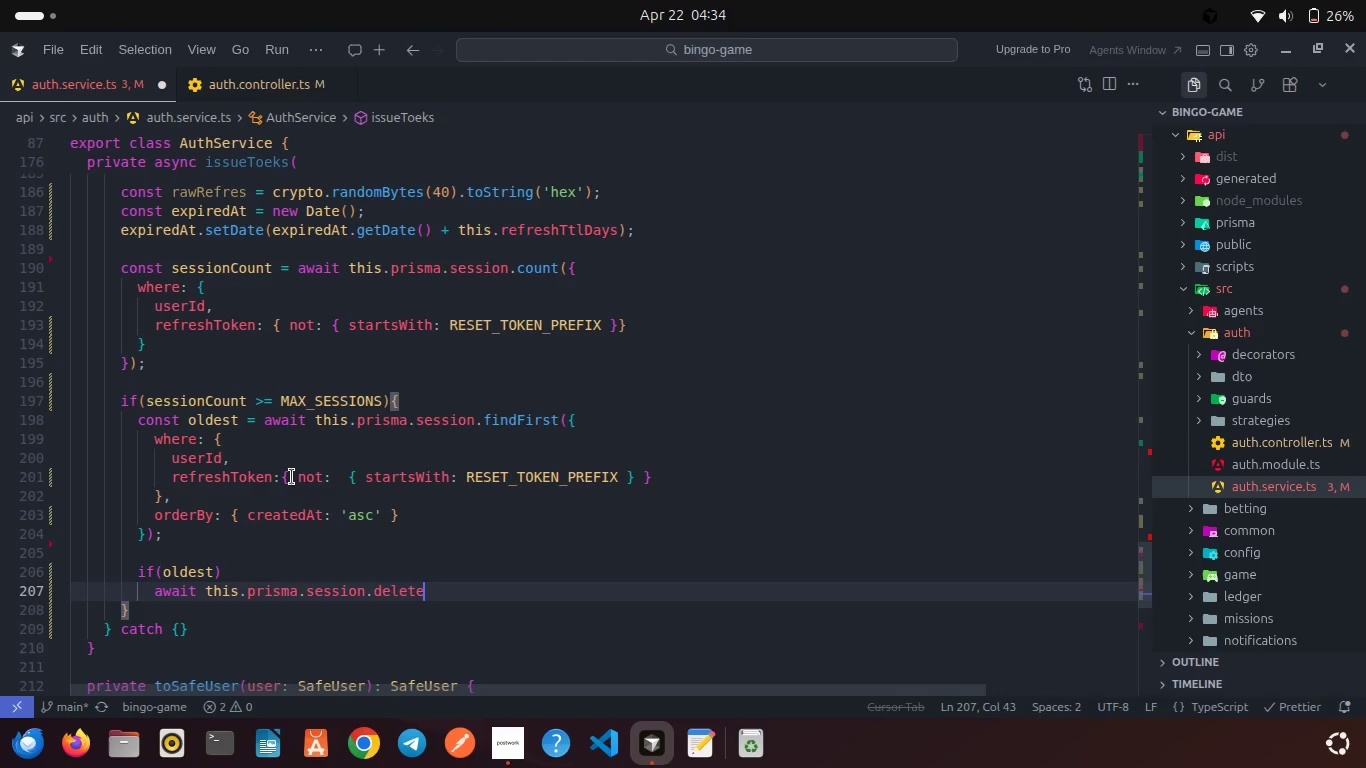 
key(Enter)
 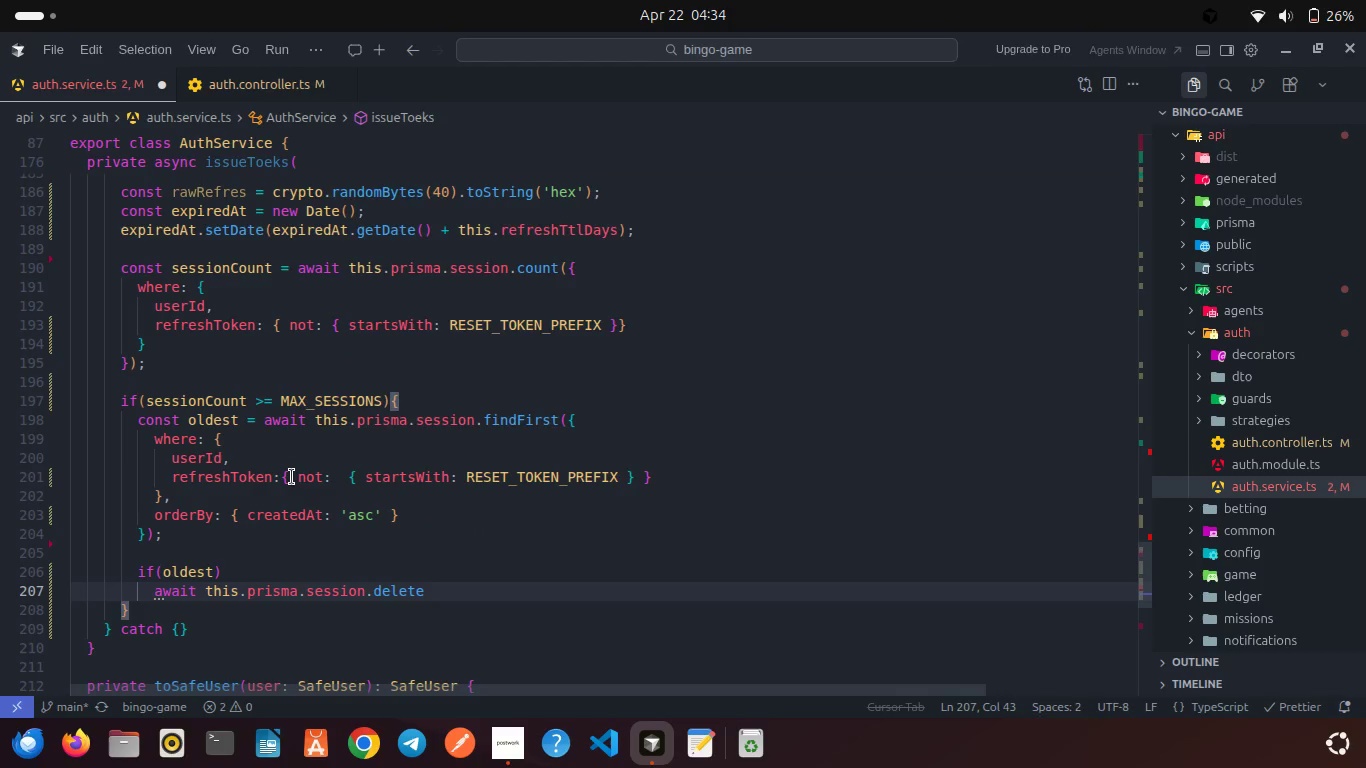 
type(({ whe)
 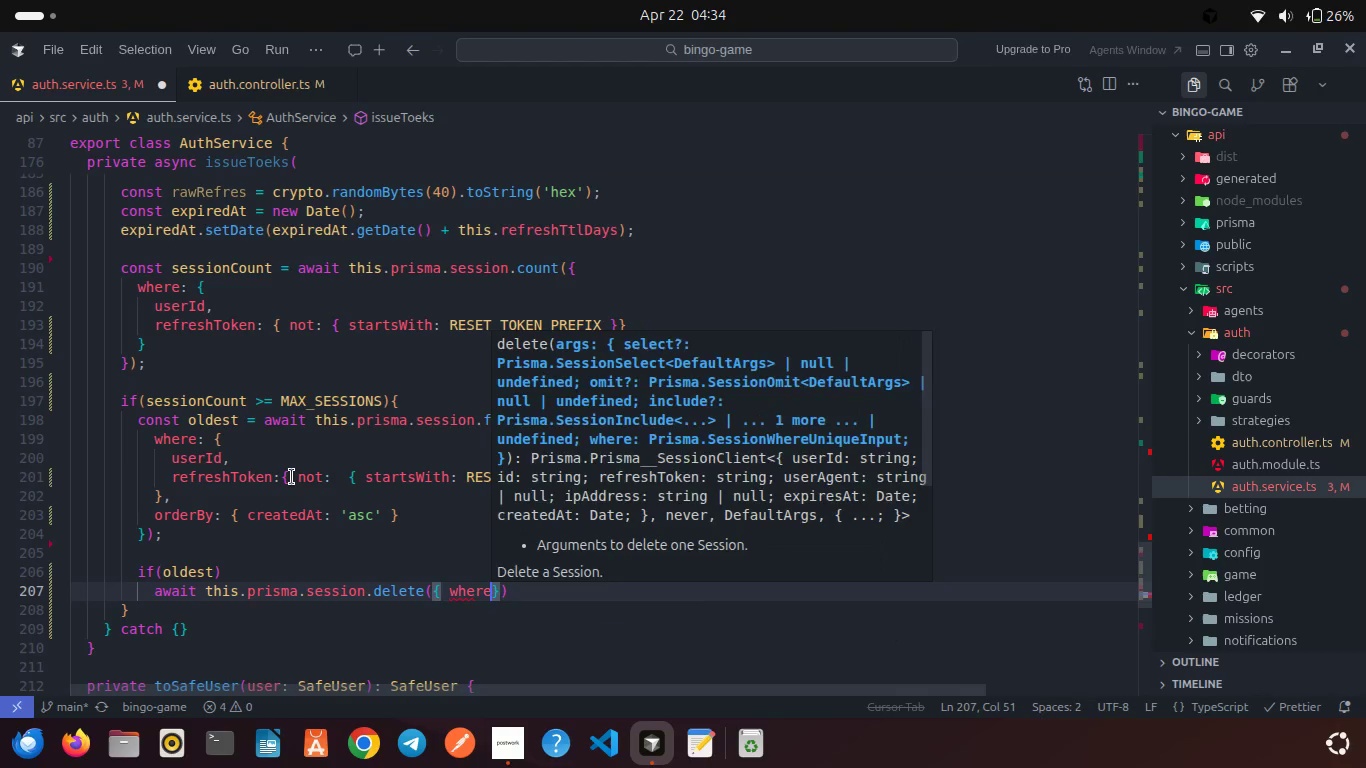 
key(Enter)
 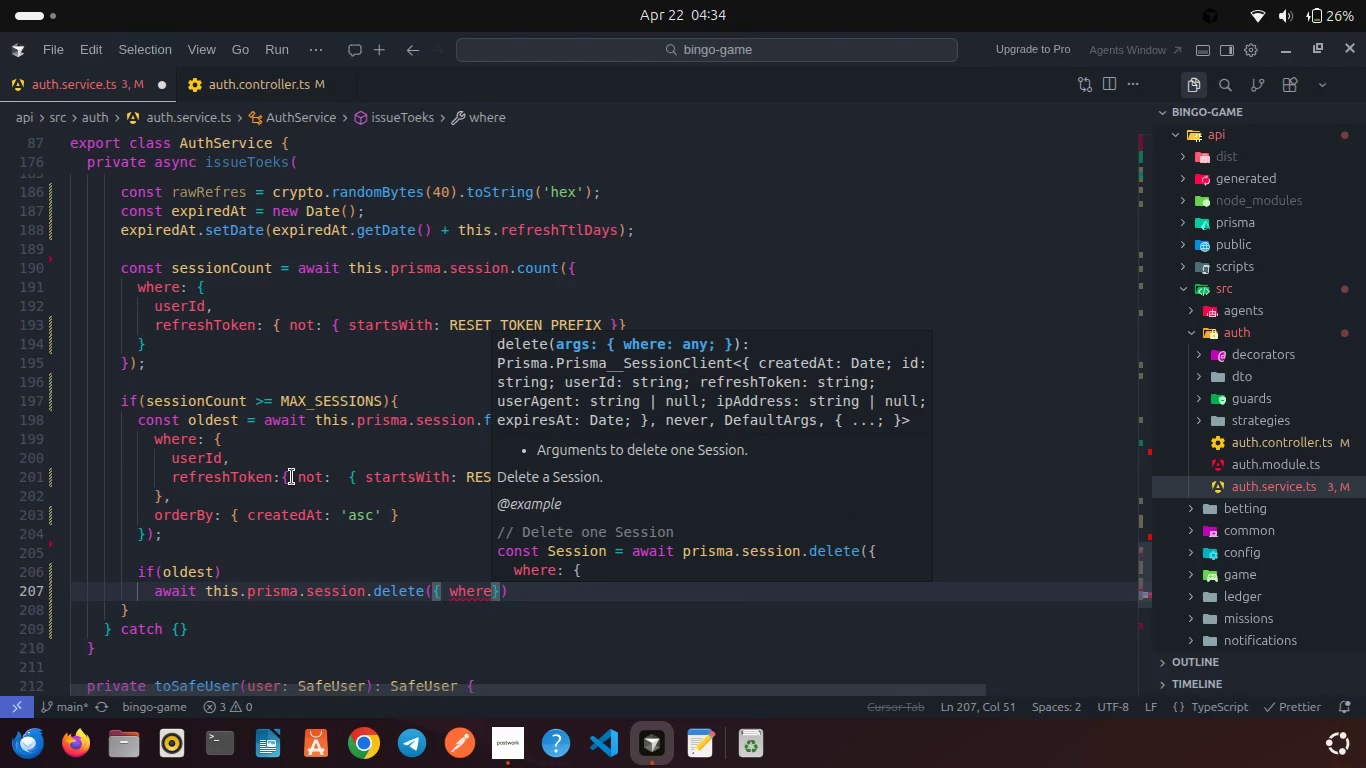 
type(: {id: old)
 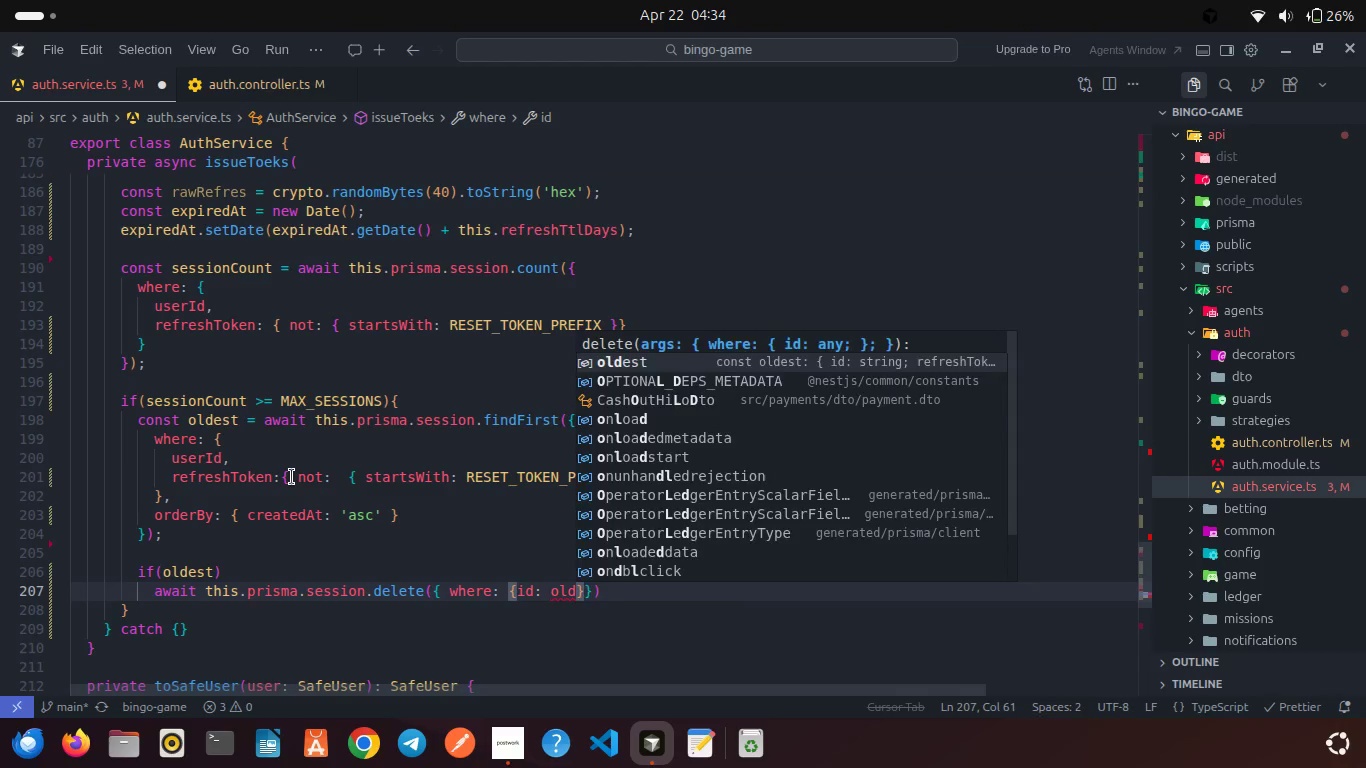 
key(Enter)
 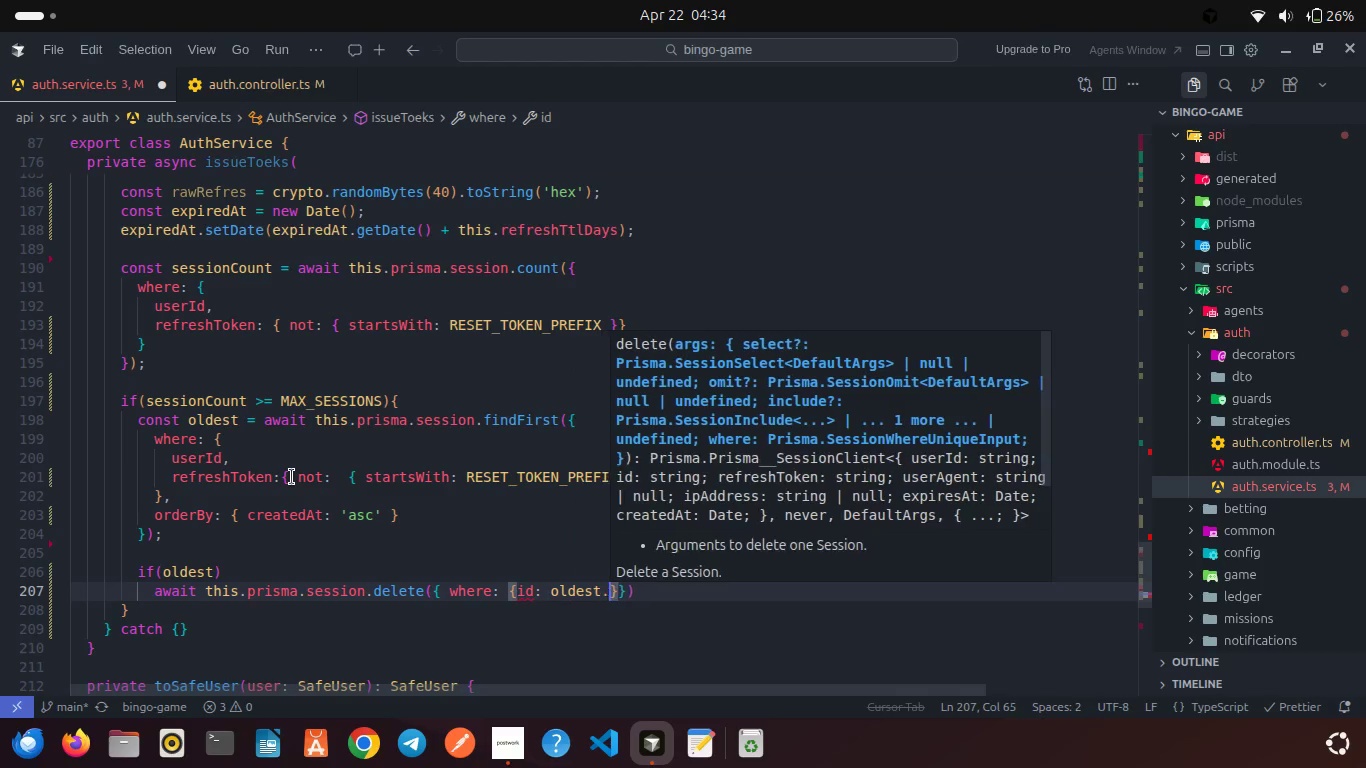 
type(.id )
 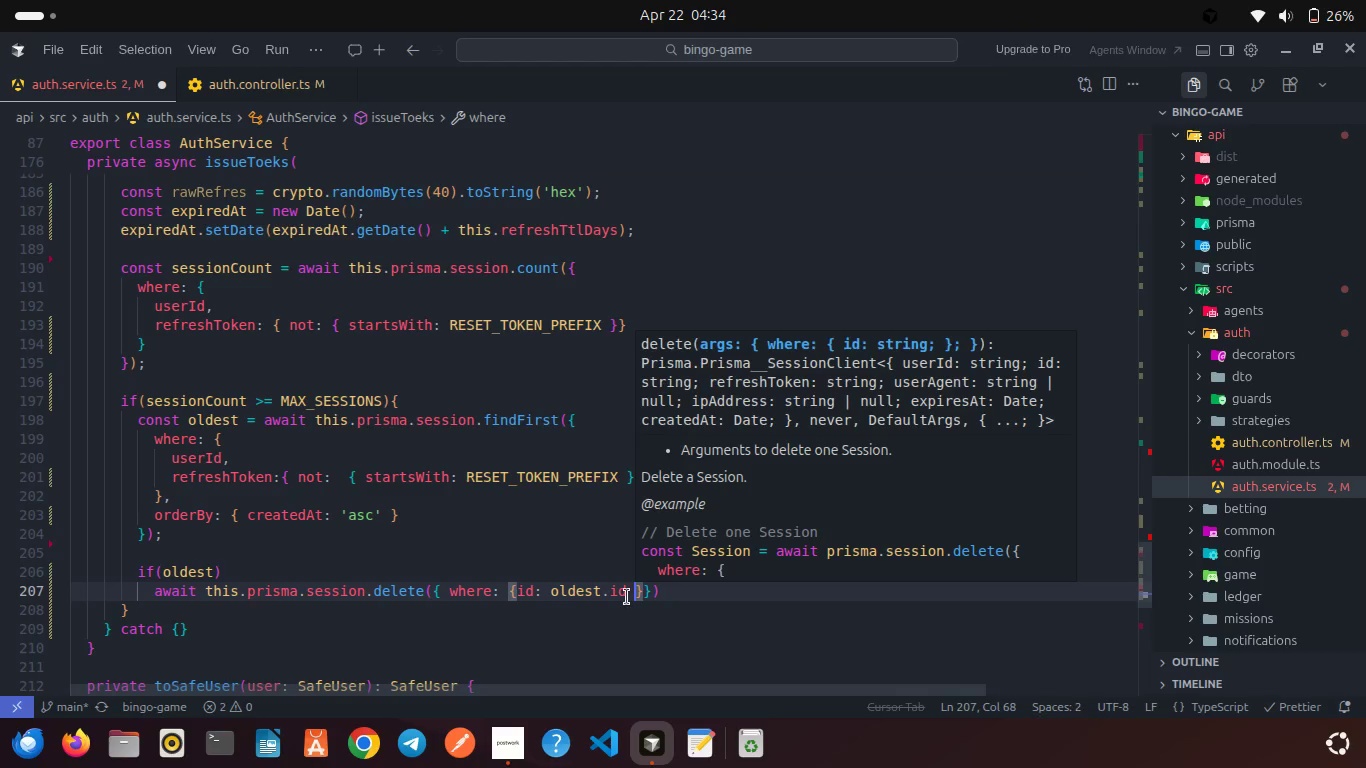 
left_click([670, 589])
 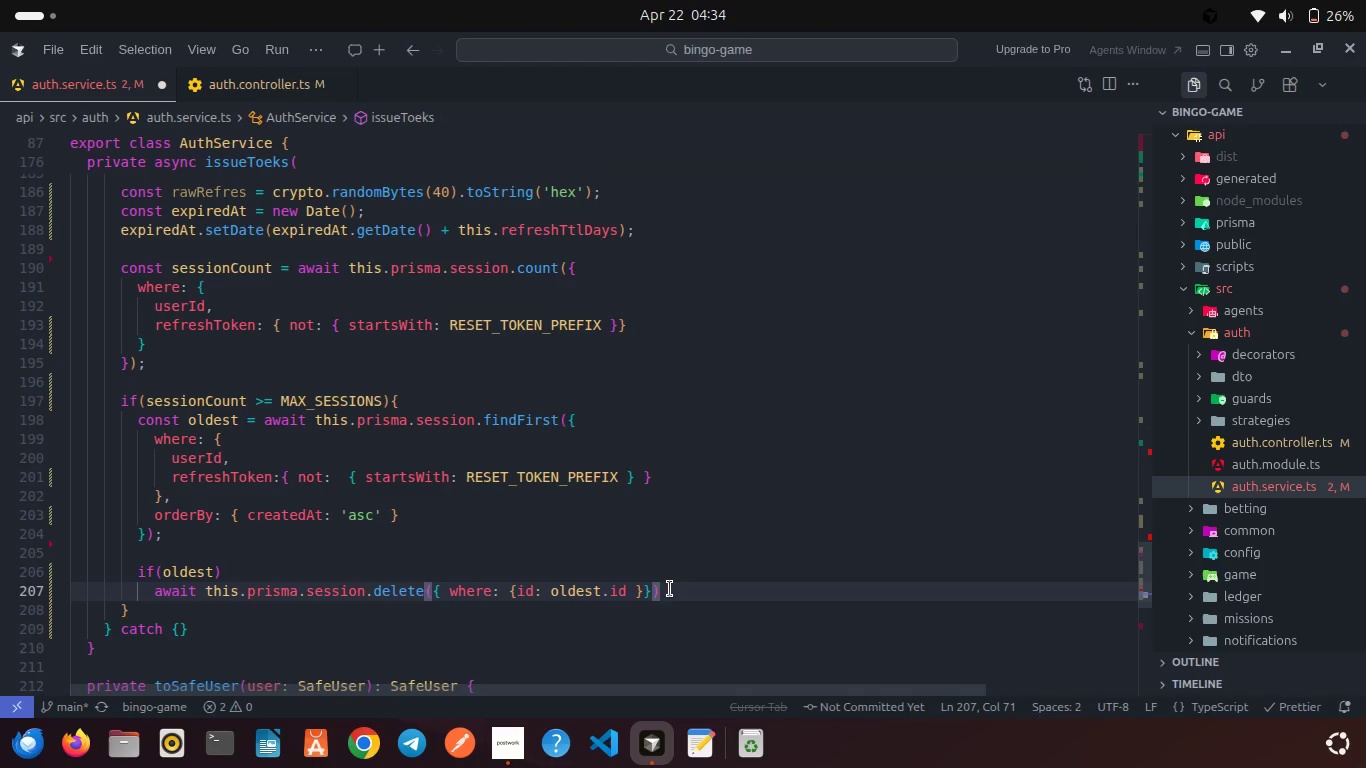 
key(Semicolon)
 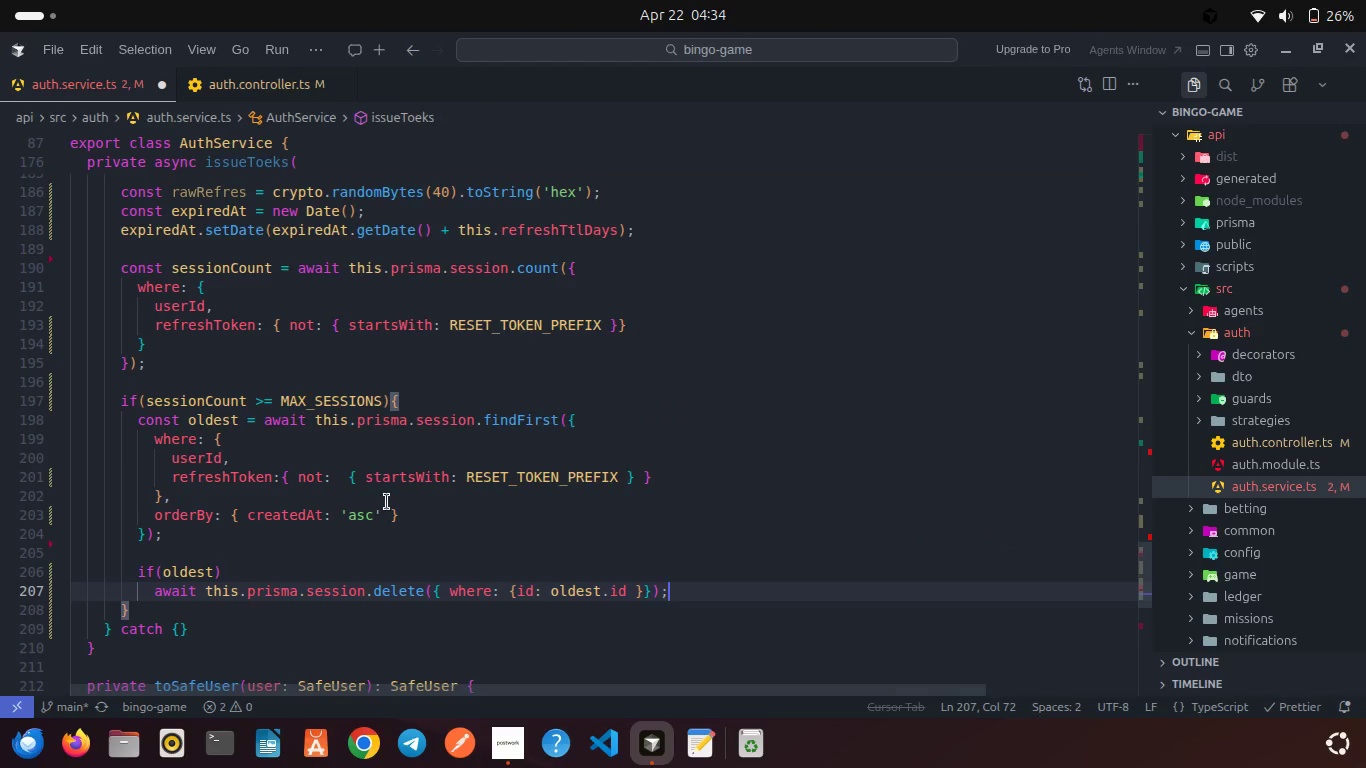 
left_click([198, 596])
 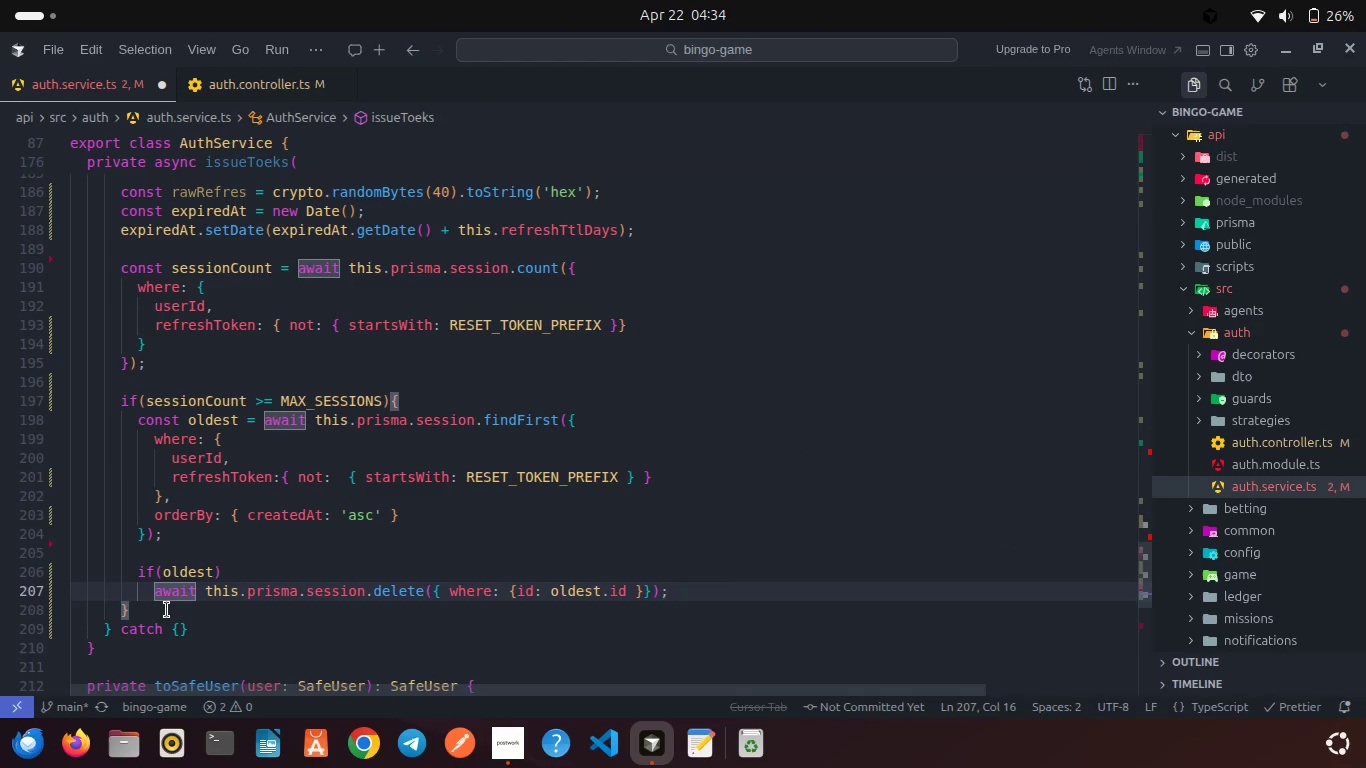 
left_click([167, 610])
 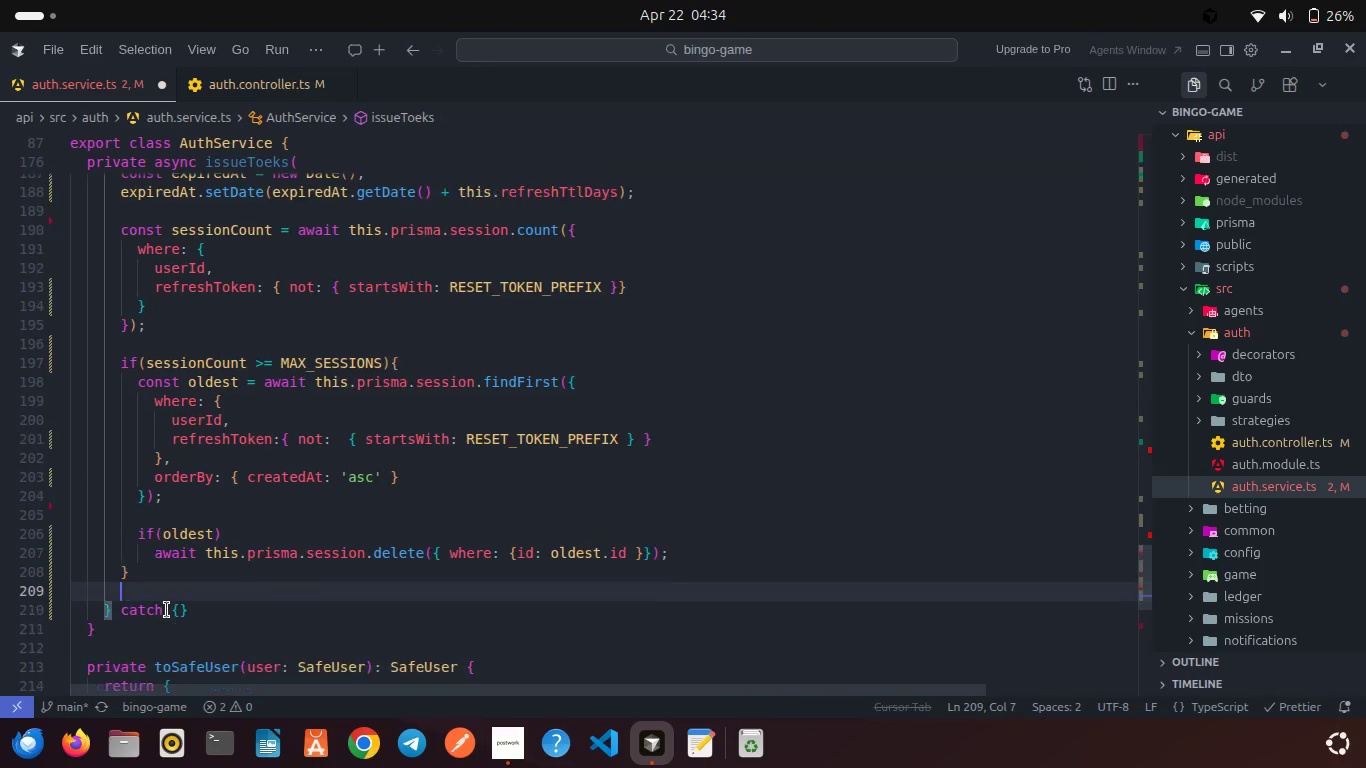 
key(Enter)
 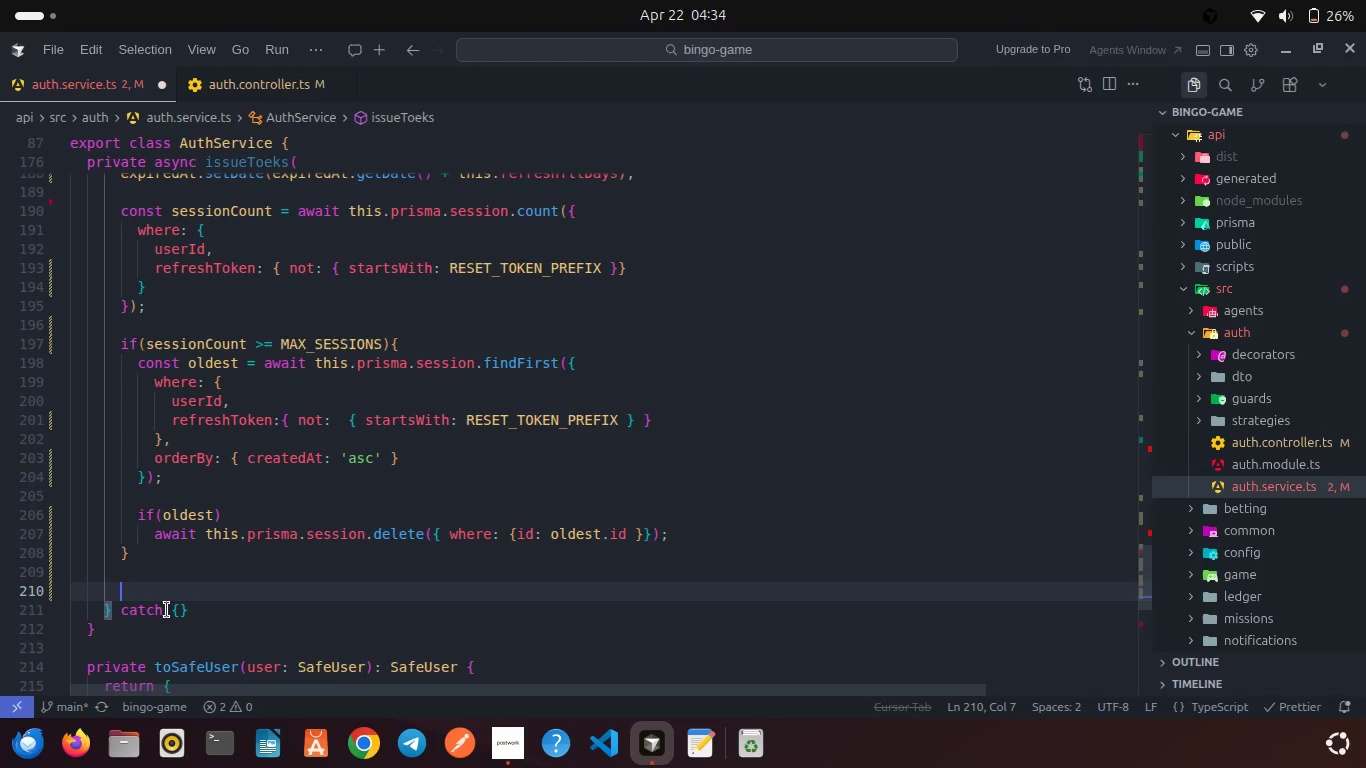 
key(Enter)
 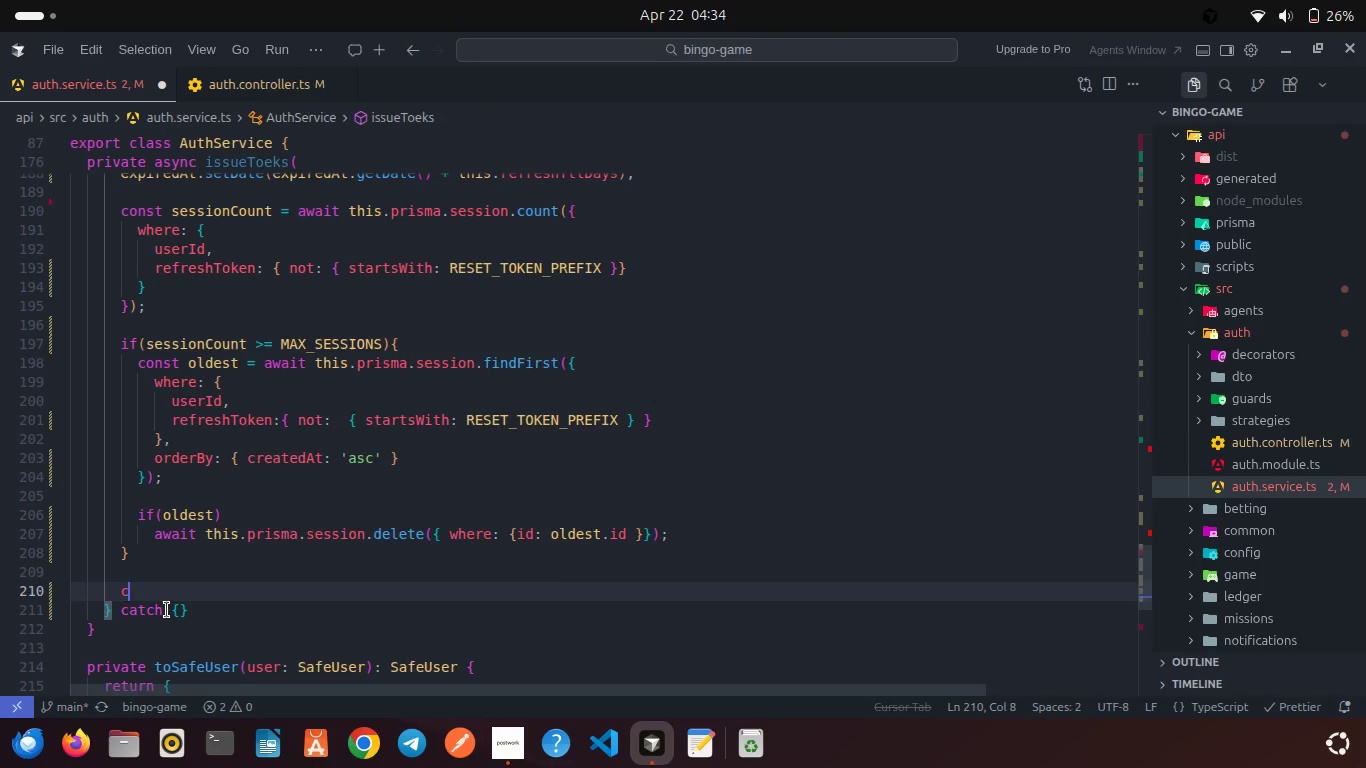 
type(const session = awa)
 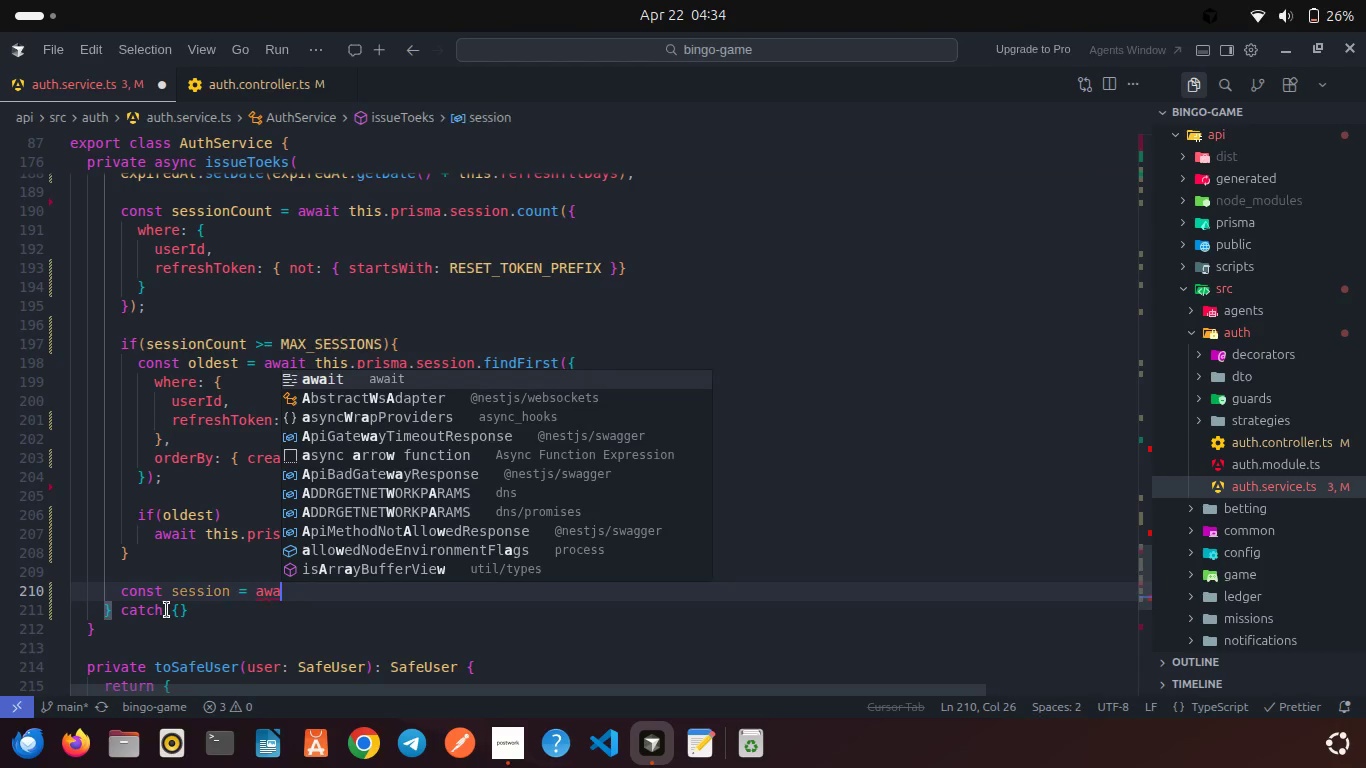 
key(Enter)
 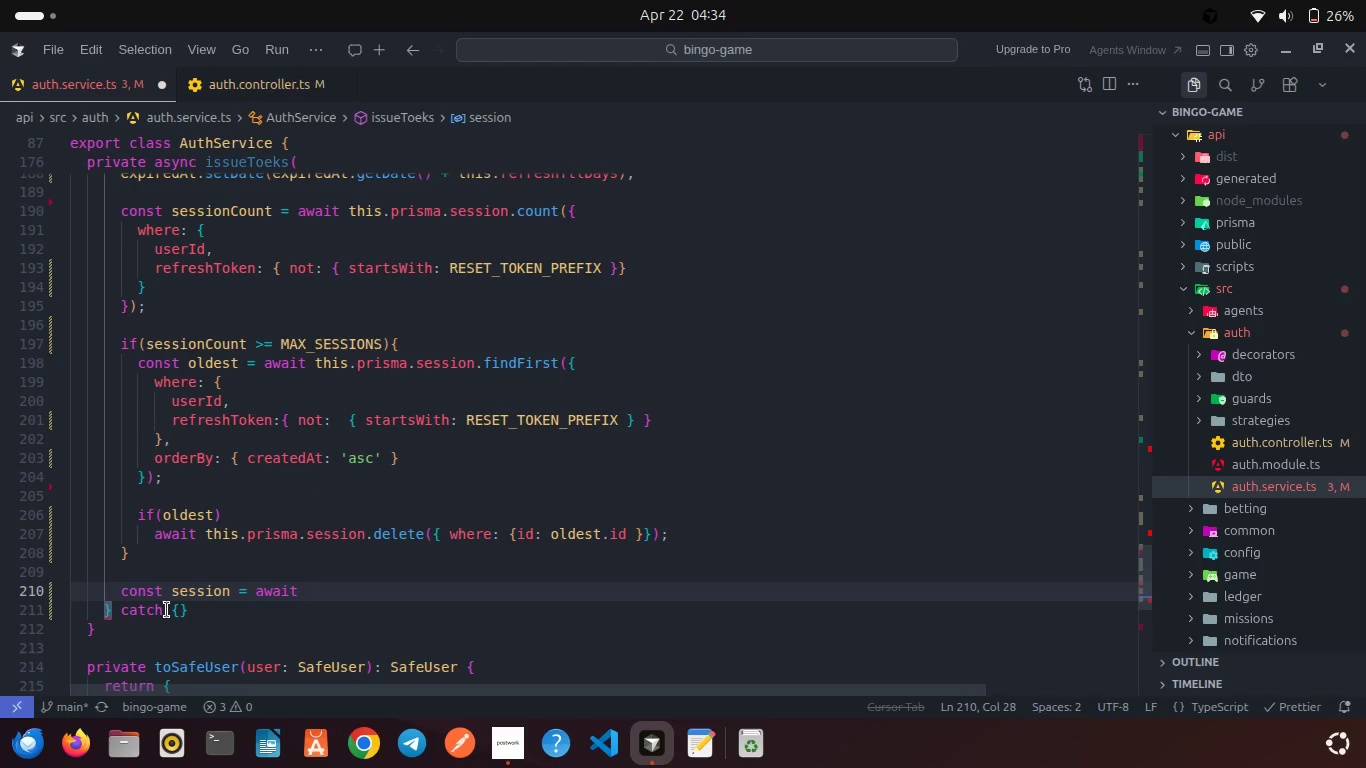 
type( this)
 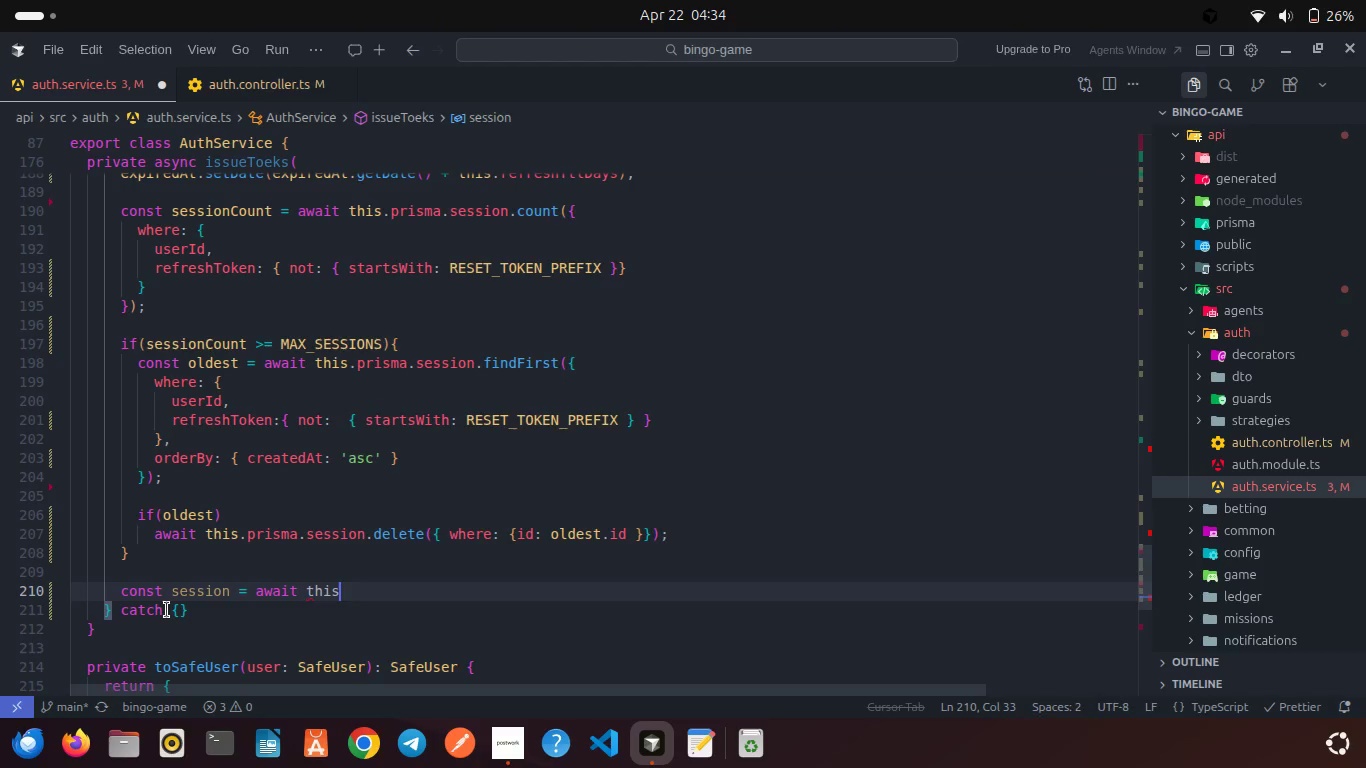 
key(Enter)
 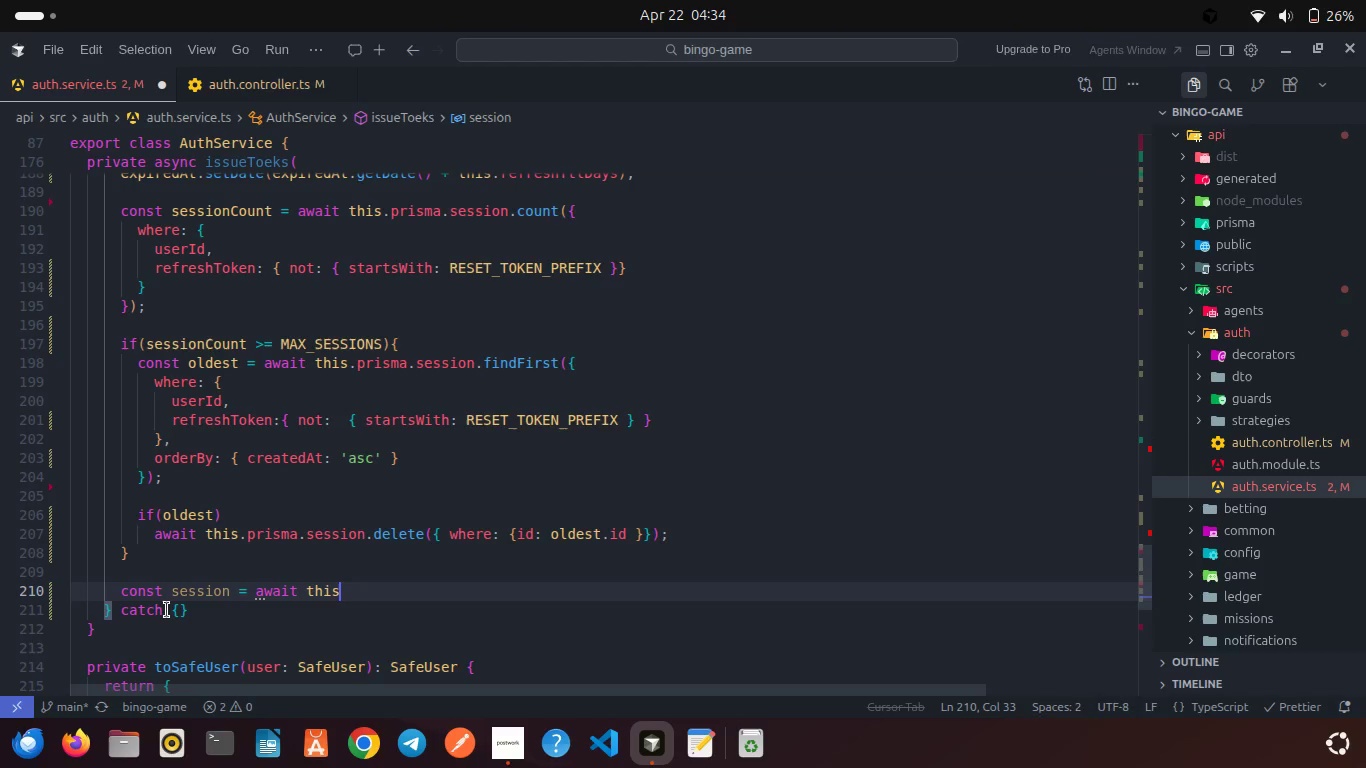 
type(.pr)
 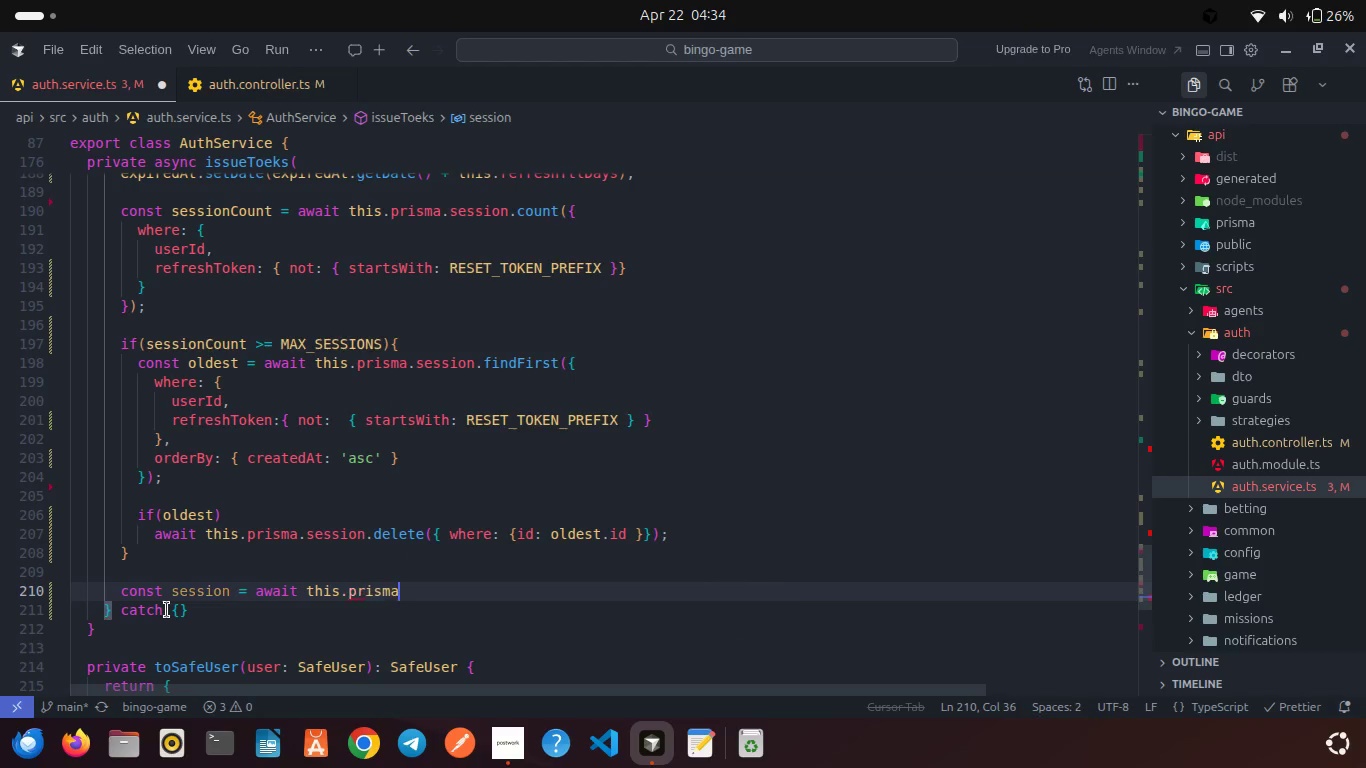 
key(Enter)
 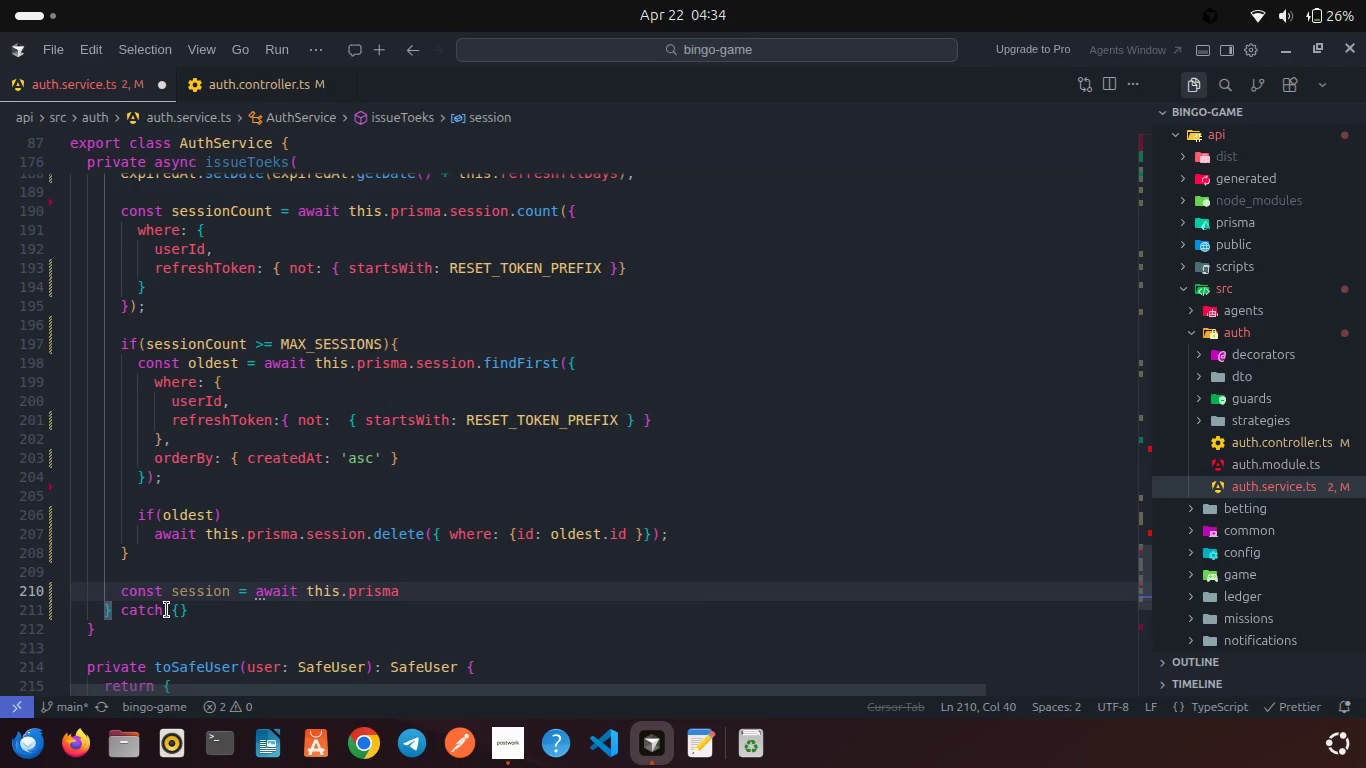 
type(.ses)
 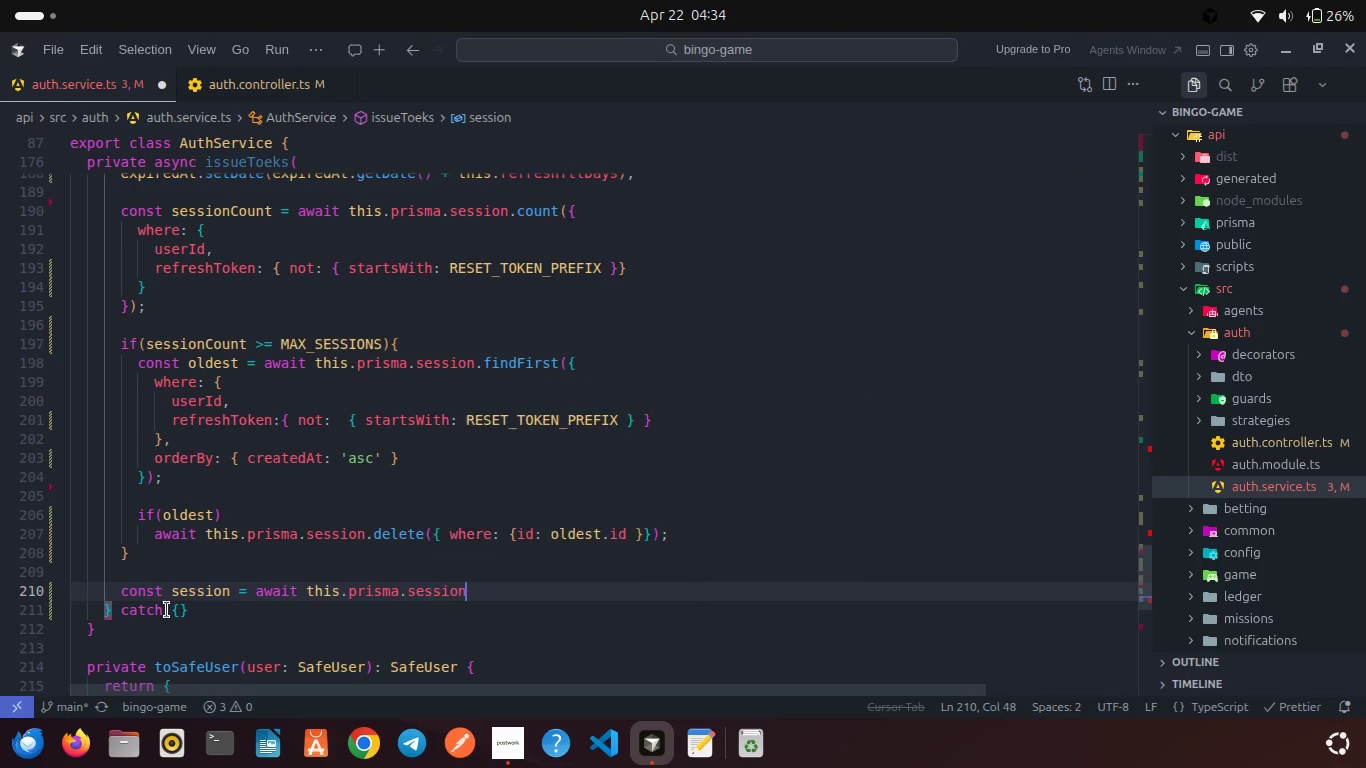 
key(Enter)
 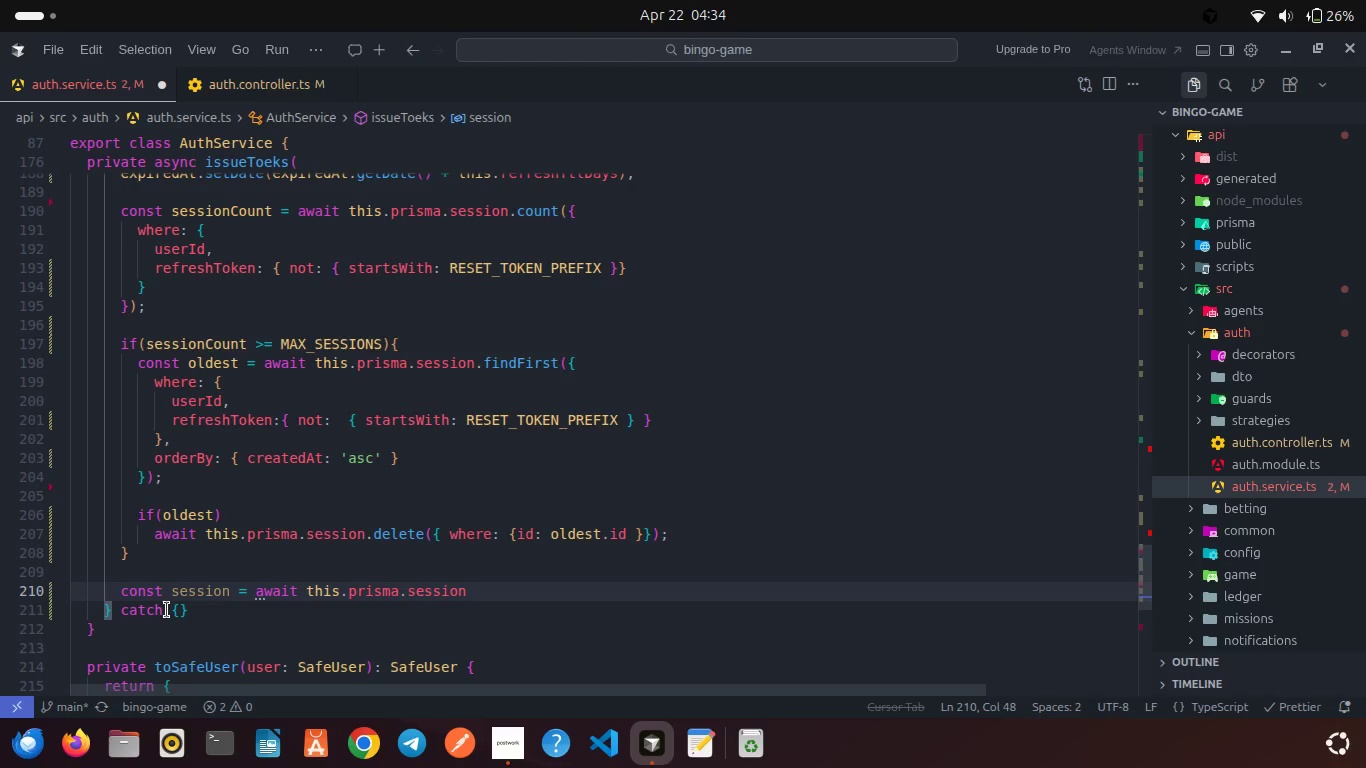 
type(.cre)
 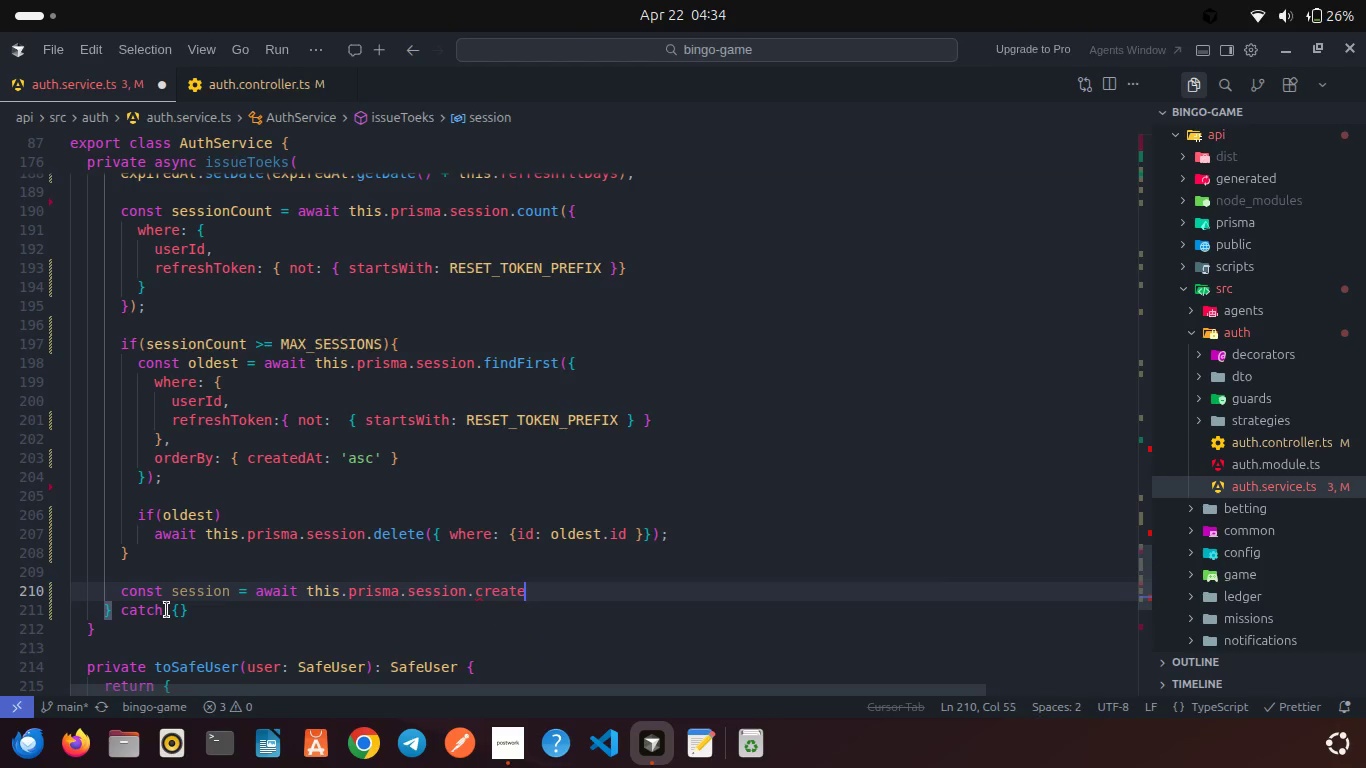 
key(Enter)
 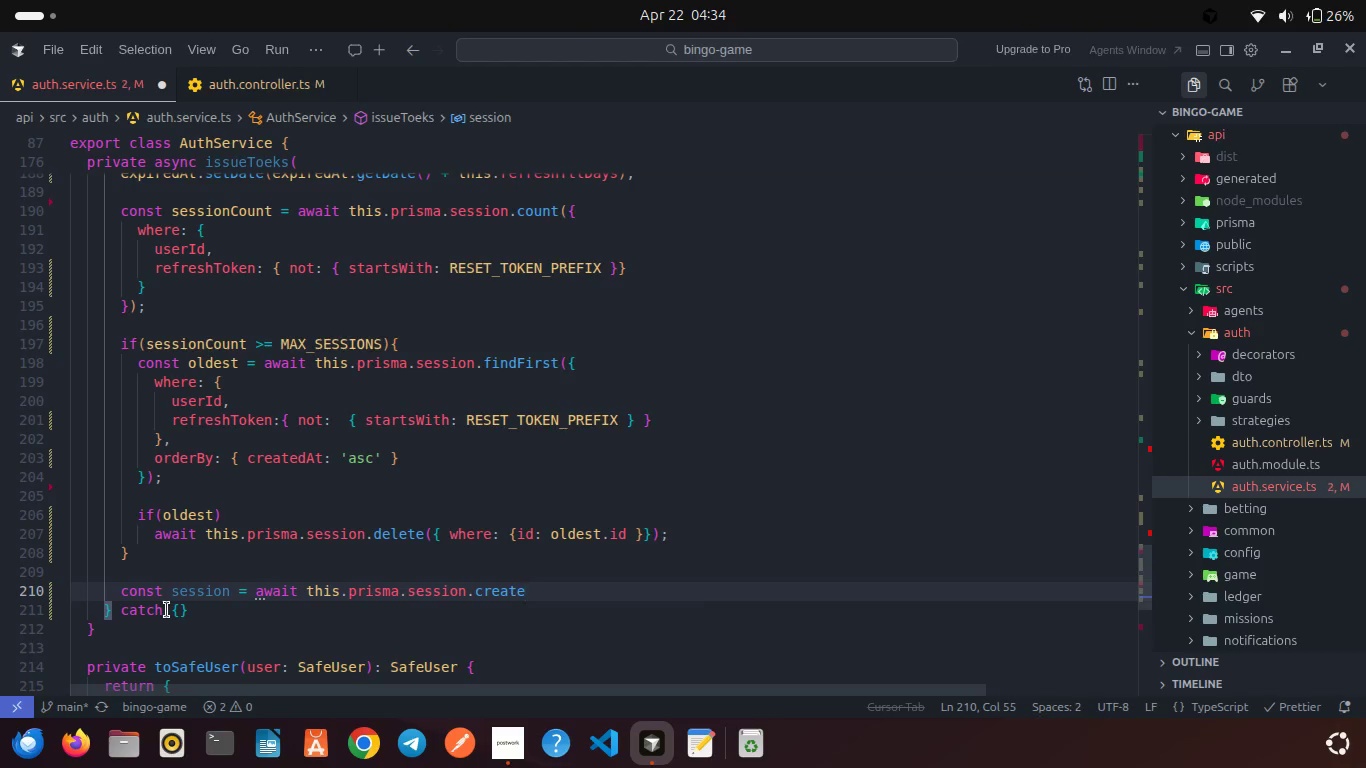 
key(Shift+9)
 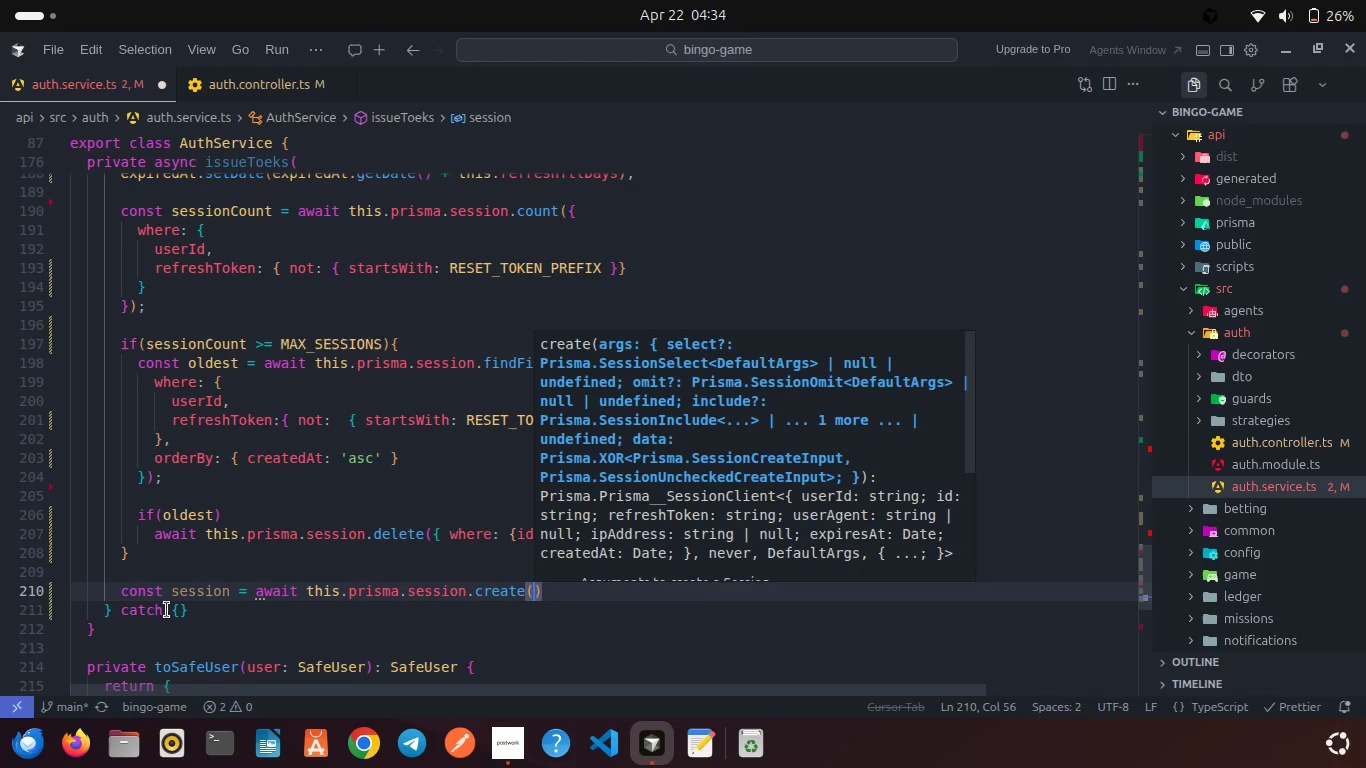 
key(Shift+ShiftRight)
 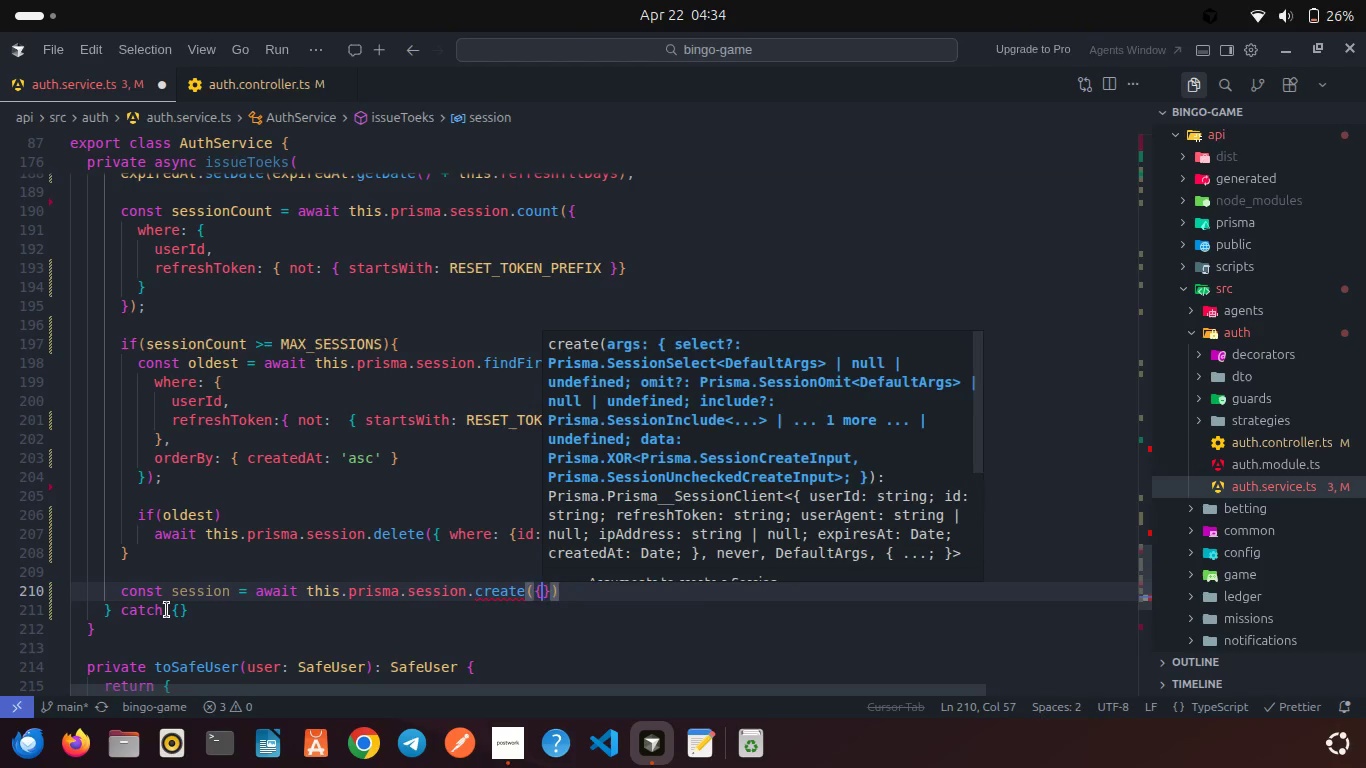 
key(Shift+BracketLeft)
 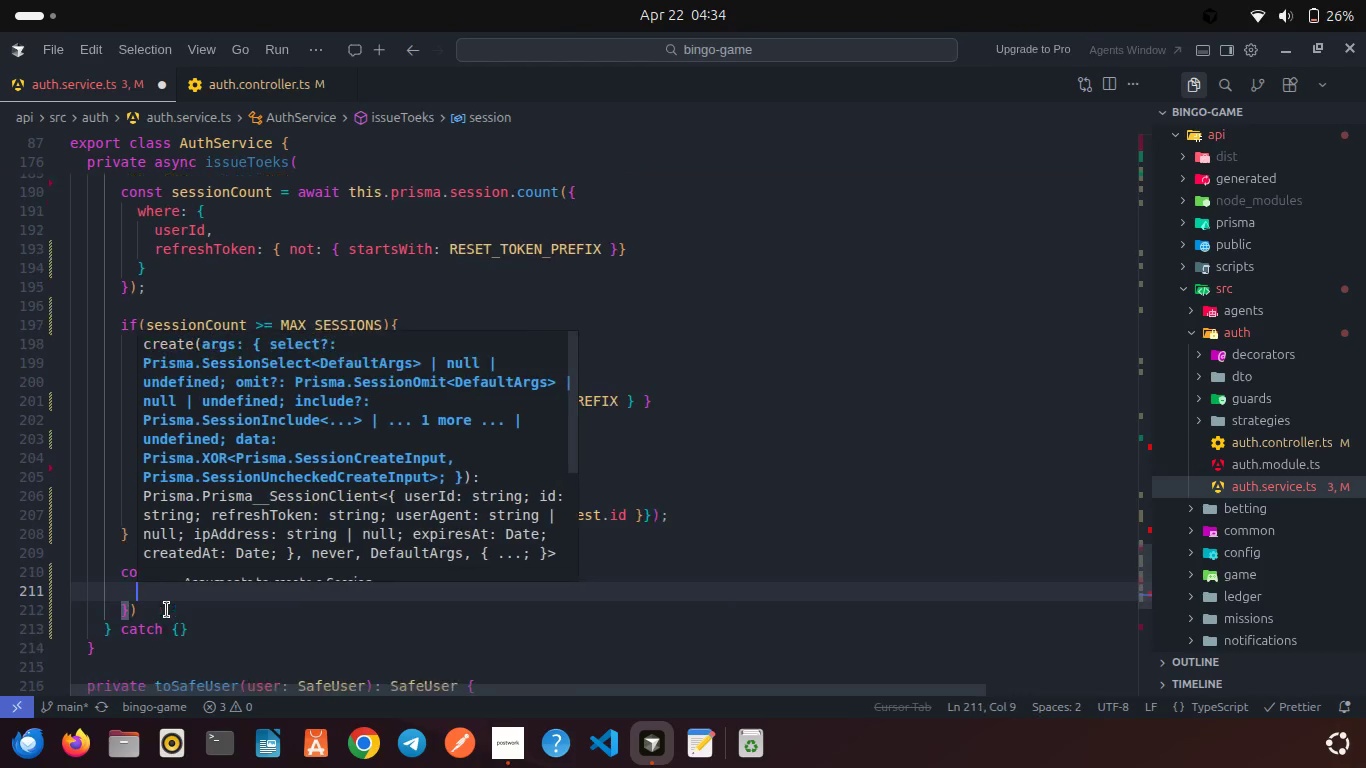 
key(Enter)
 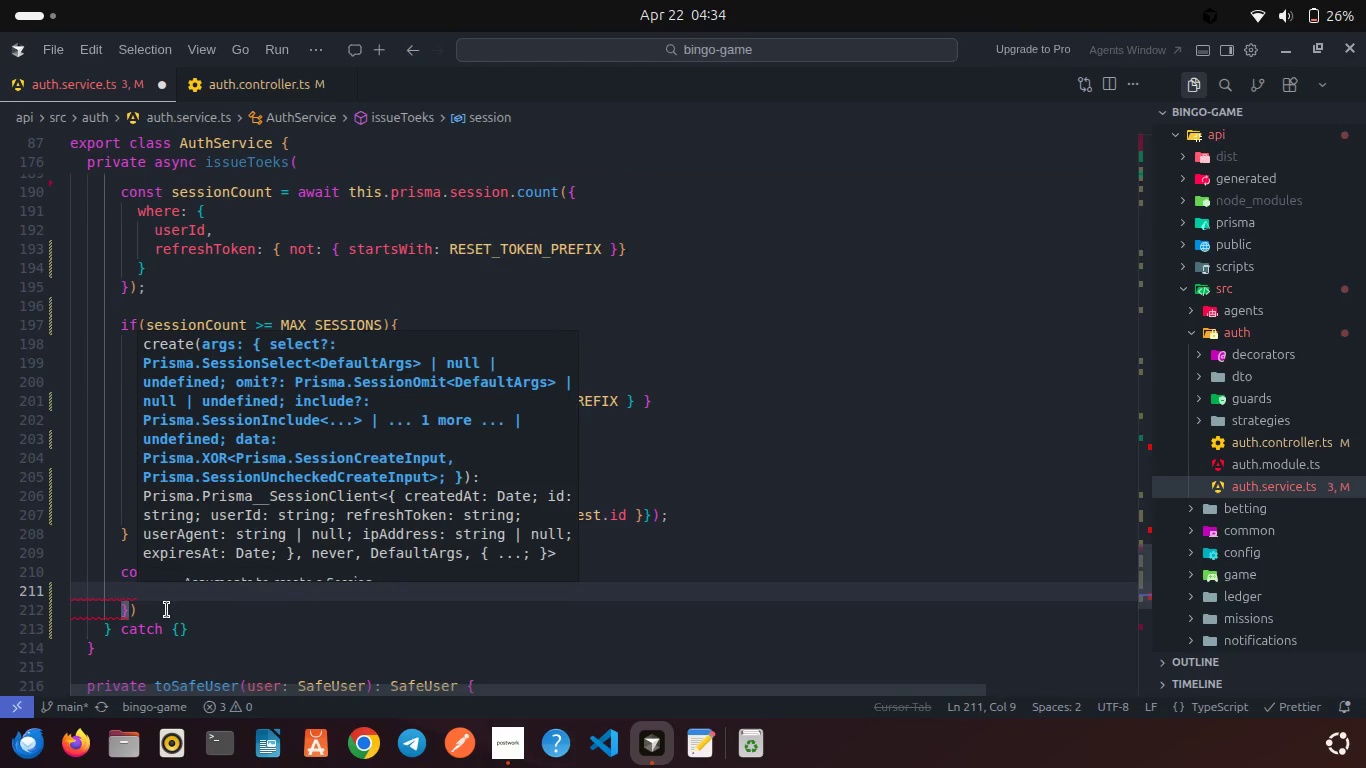 
type(data)
 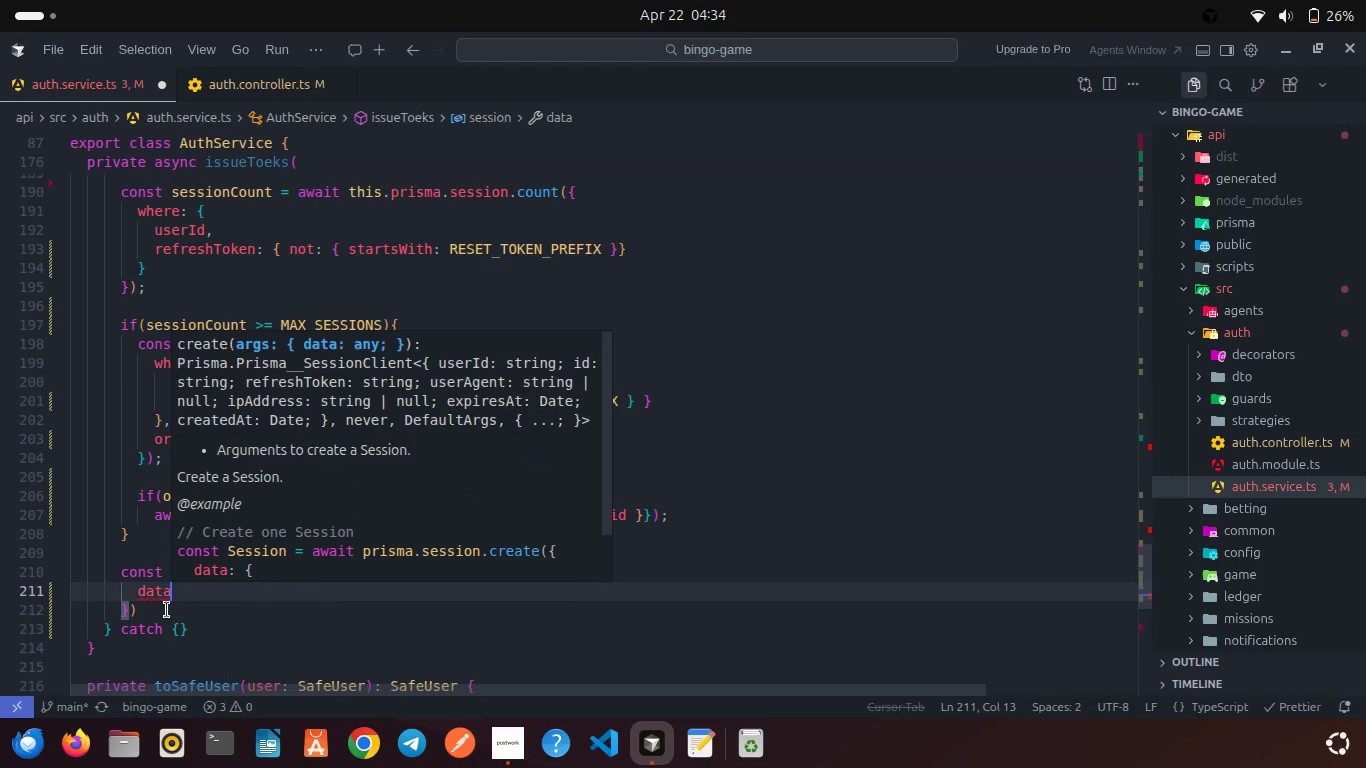 
key(Enter)
 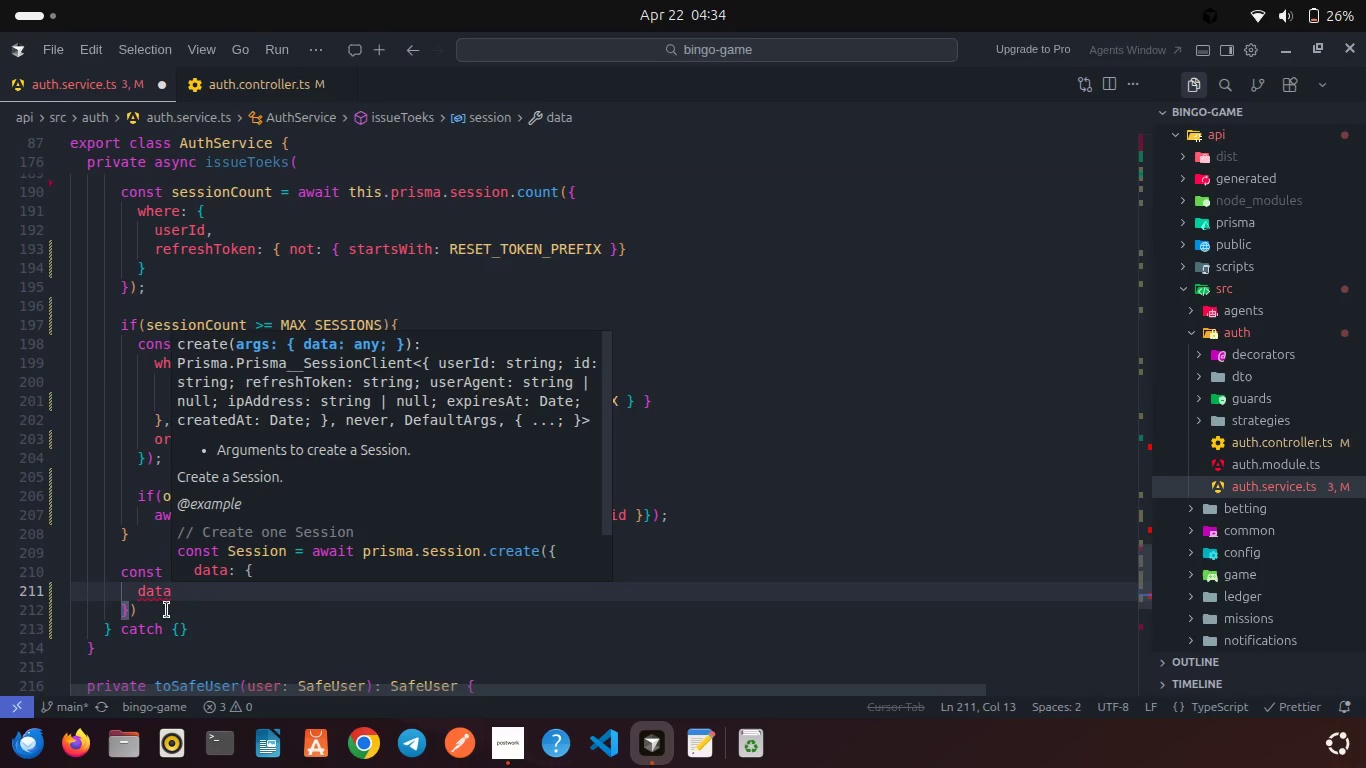 
key(Shift+Semicolon)
 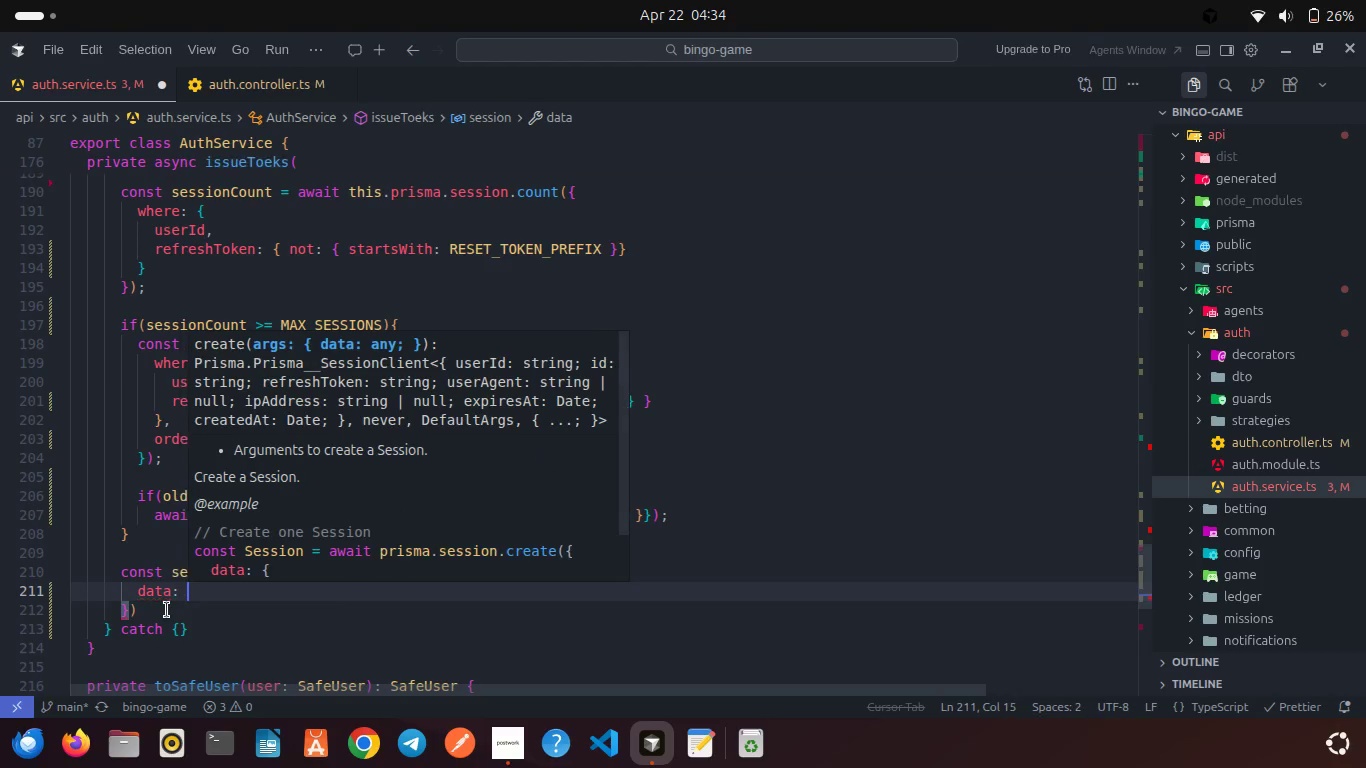 
key(Space)
 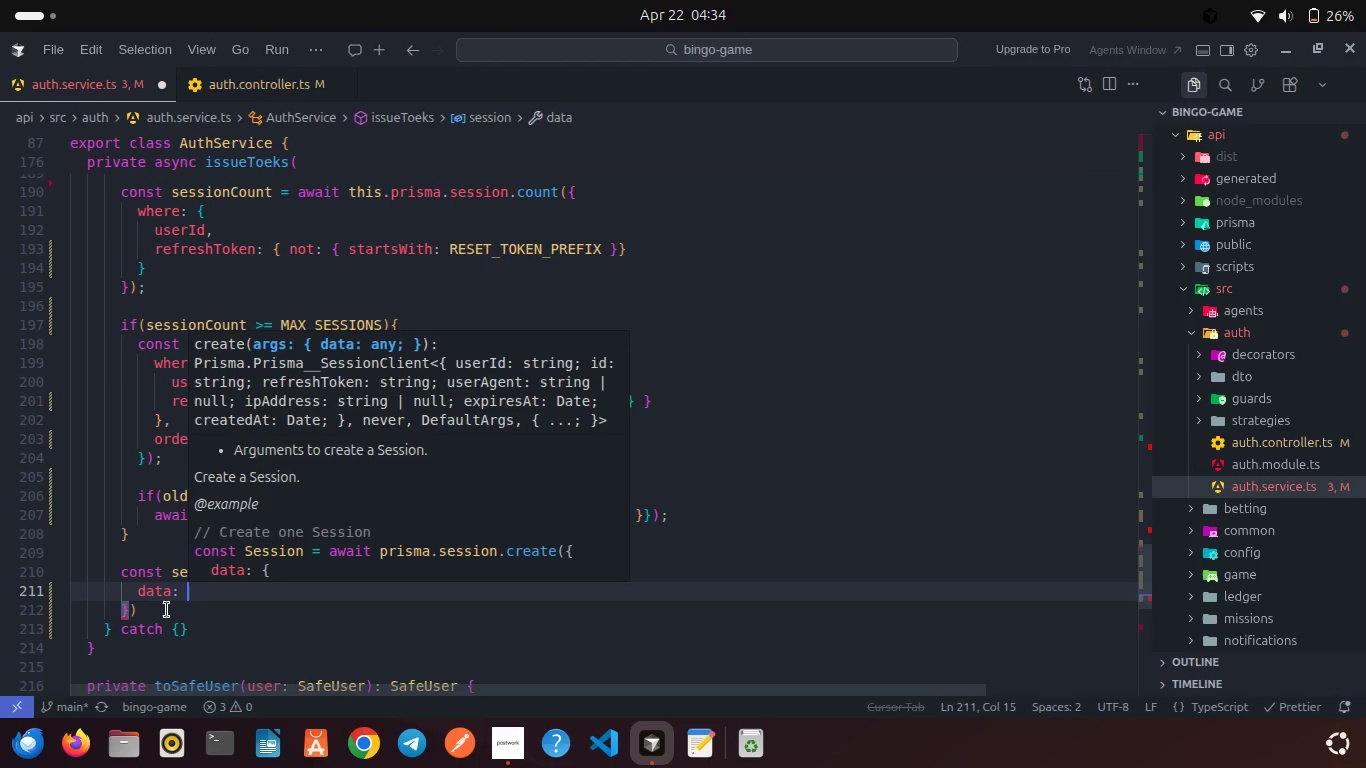 
key(Shift+ShiftRight)
 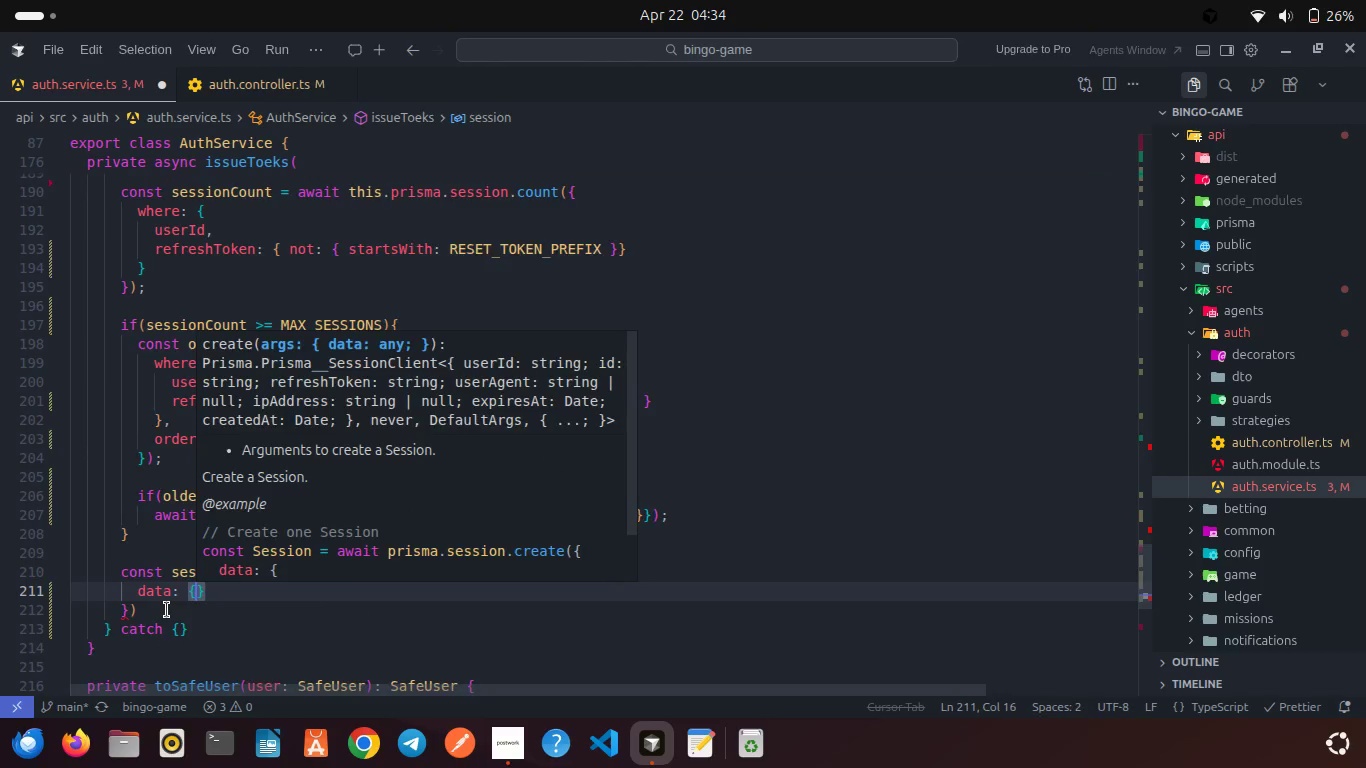 
key(Shift+BracketLeft)
 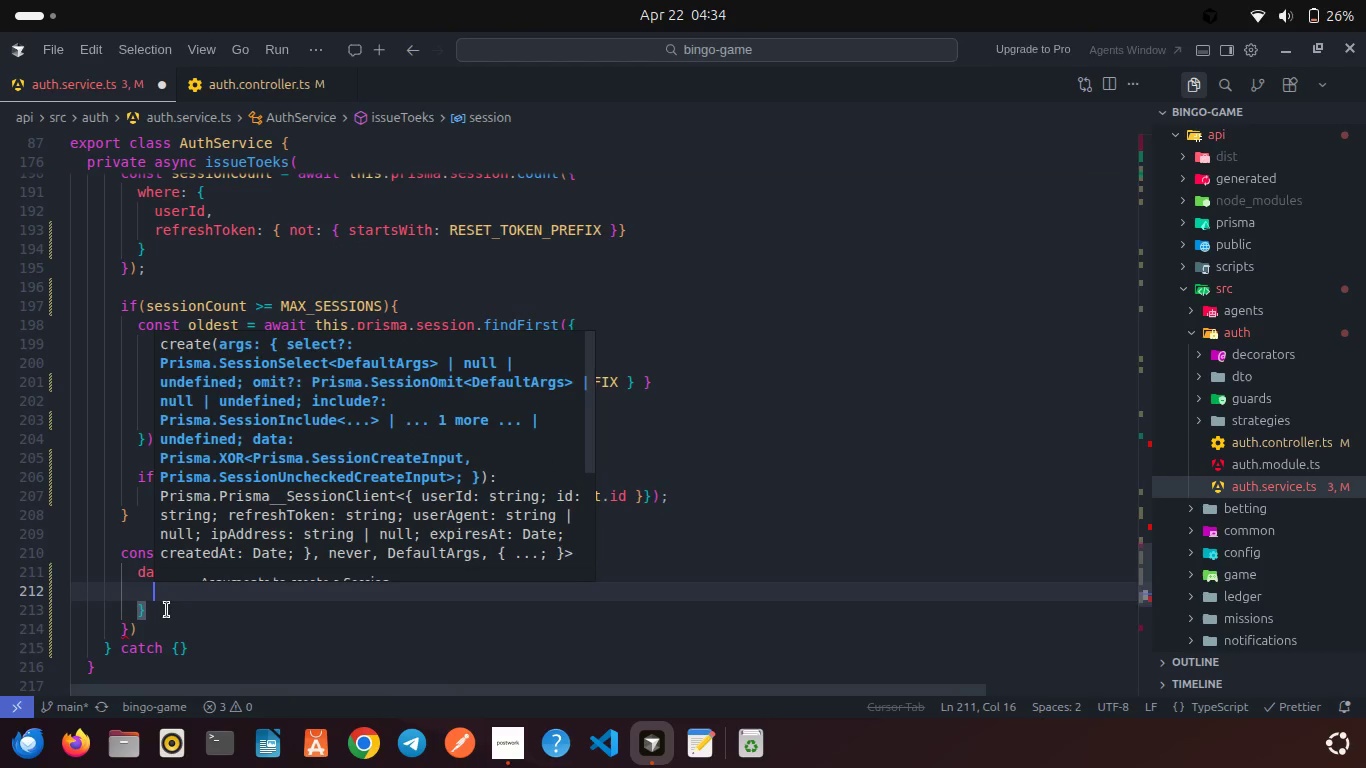 
key(Enter)
 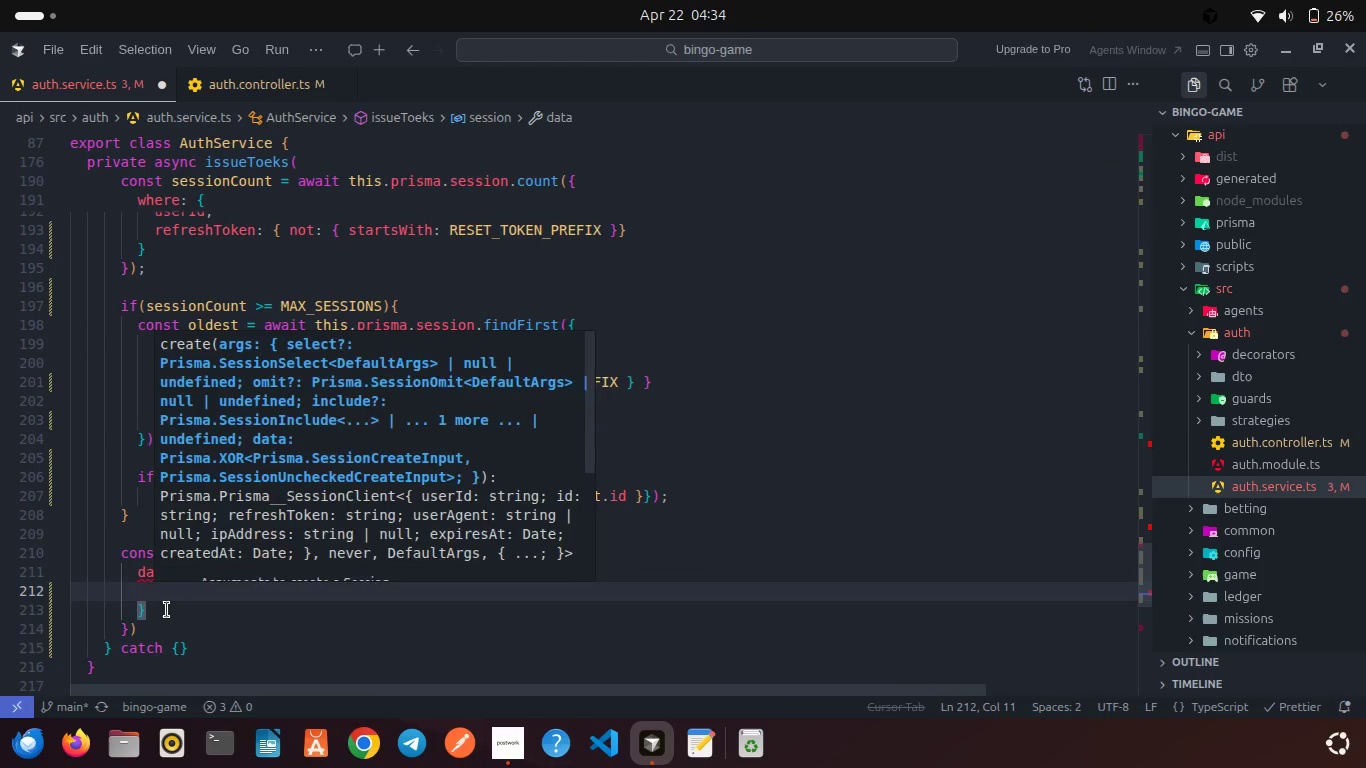 
type(userId)
 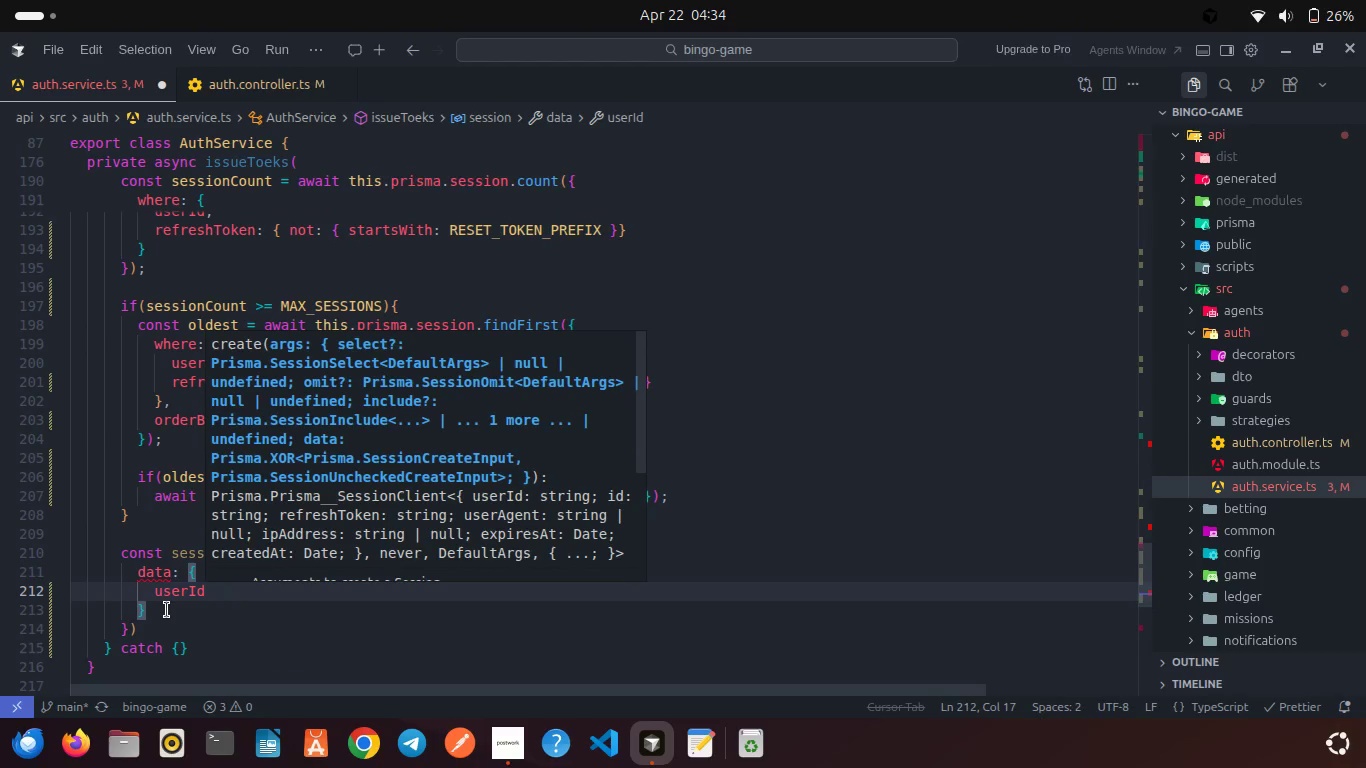 
 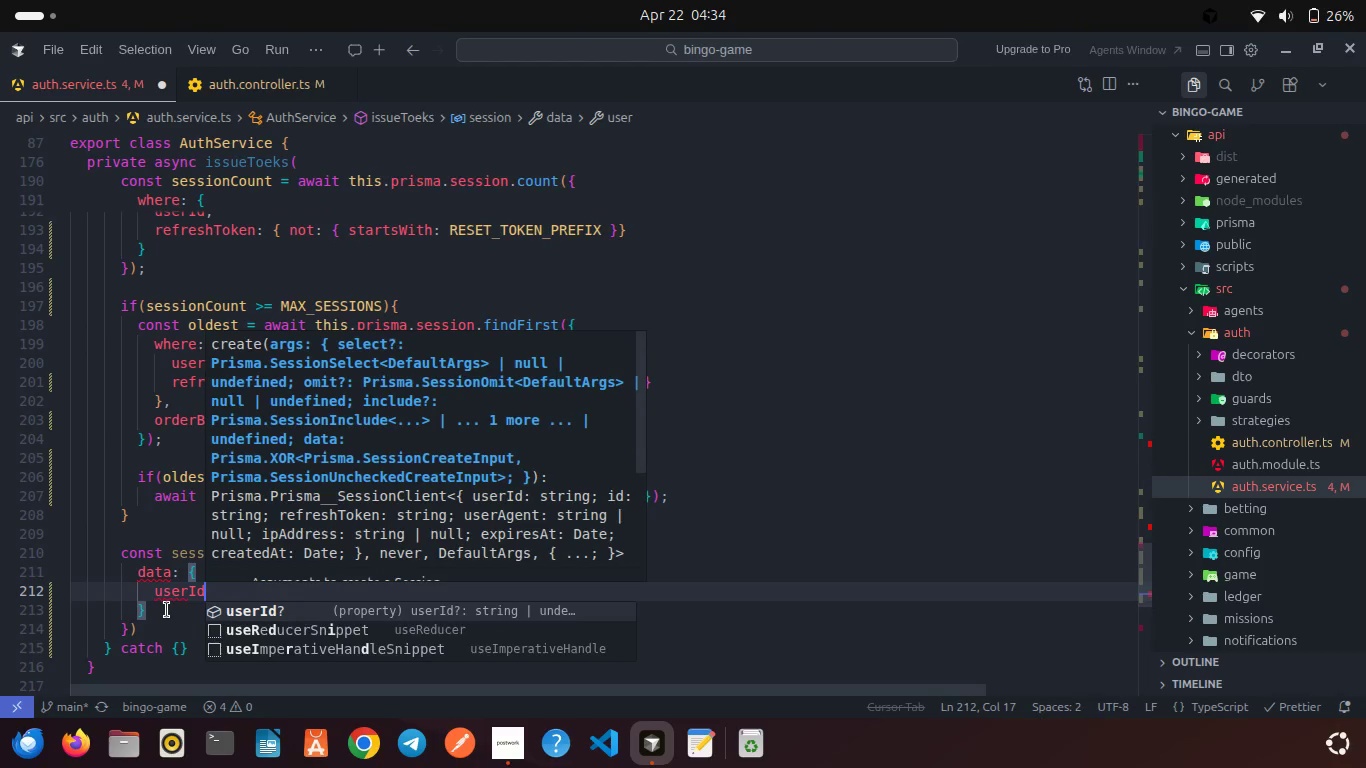 
key(Enter)
 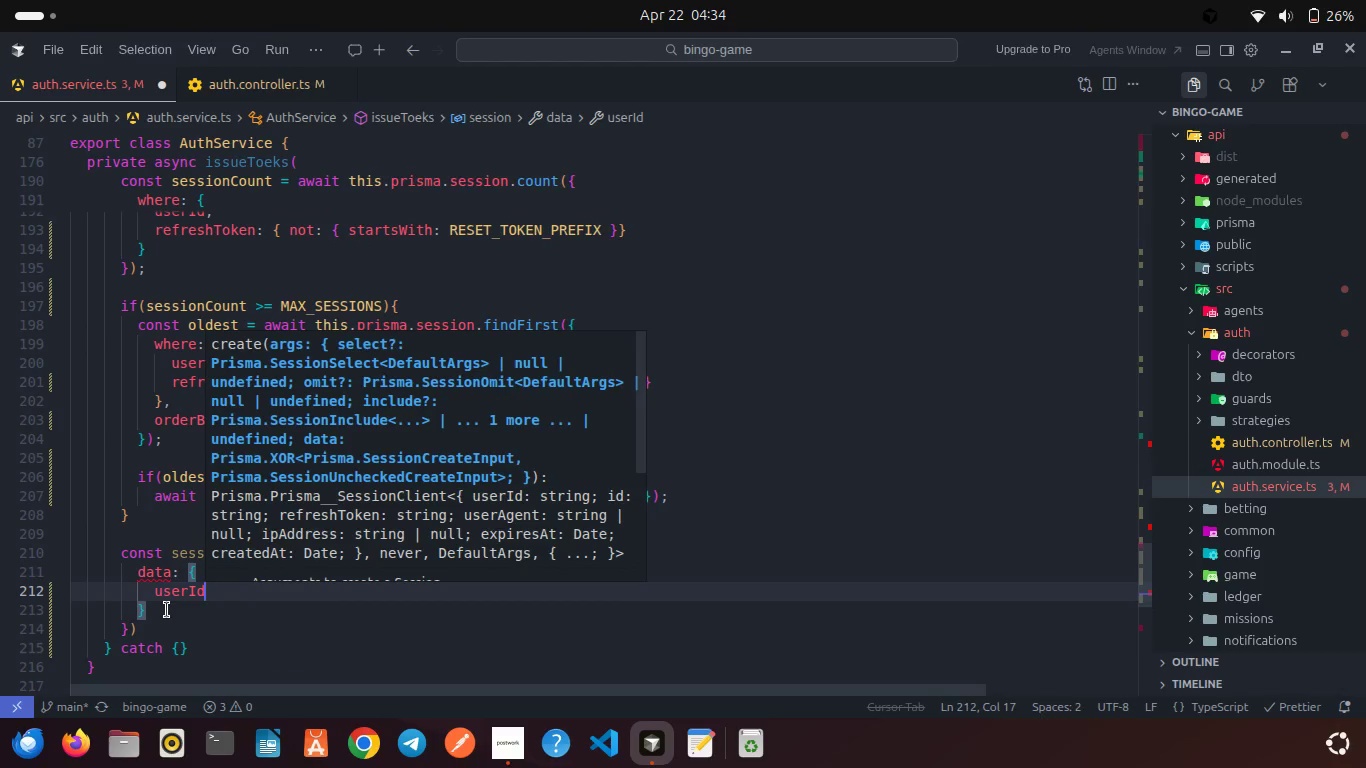 
key(Shift+Semicolon)
 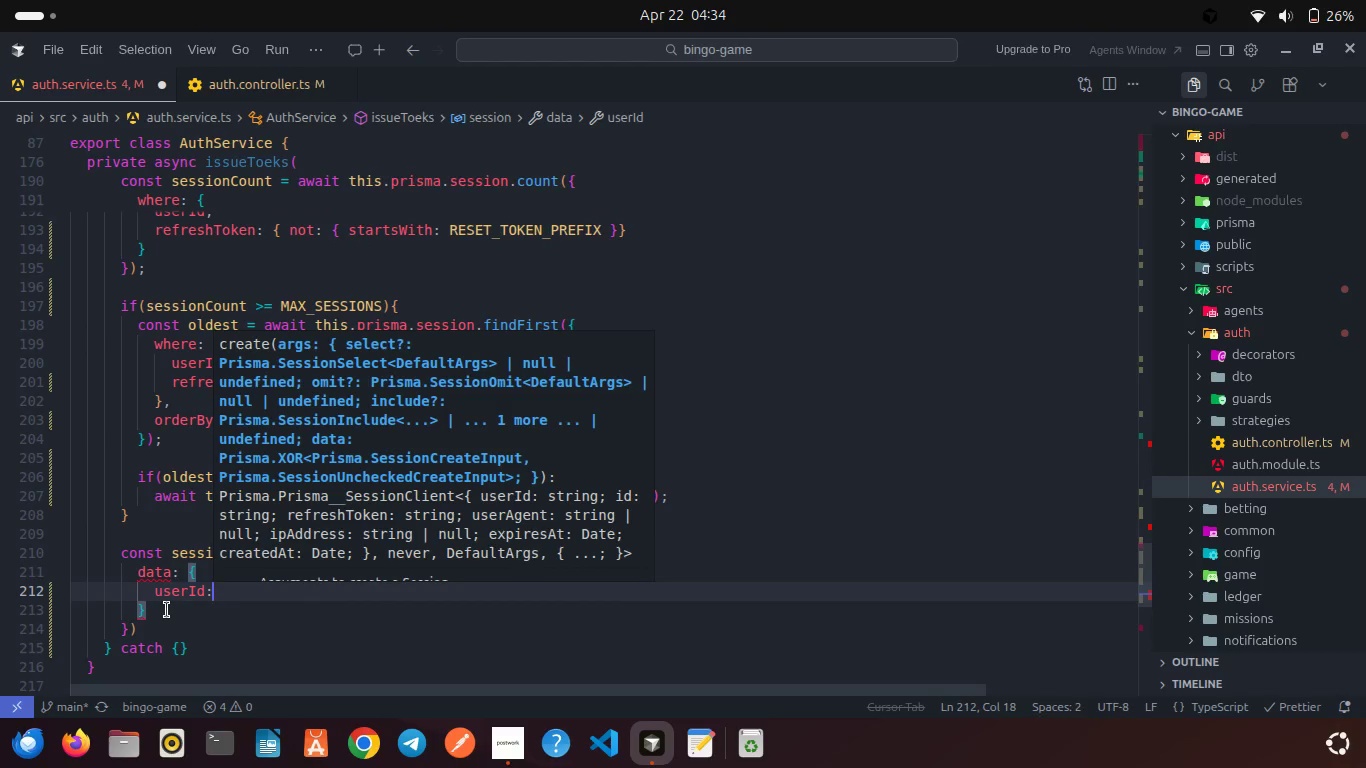 
key(Backspace)
 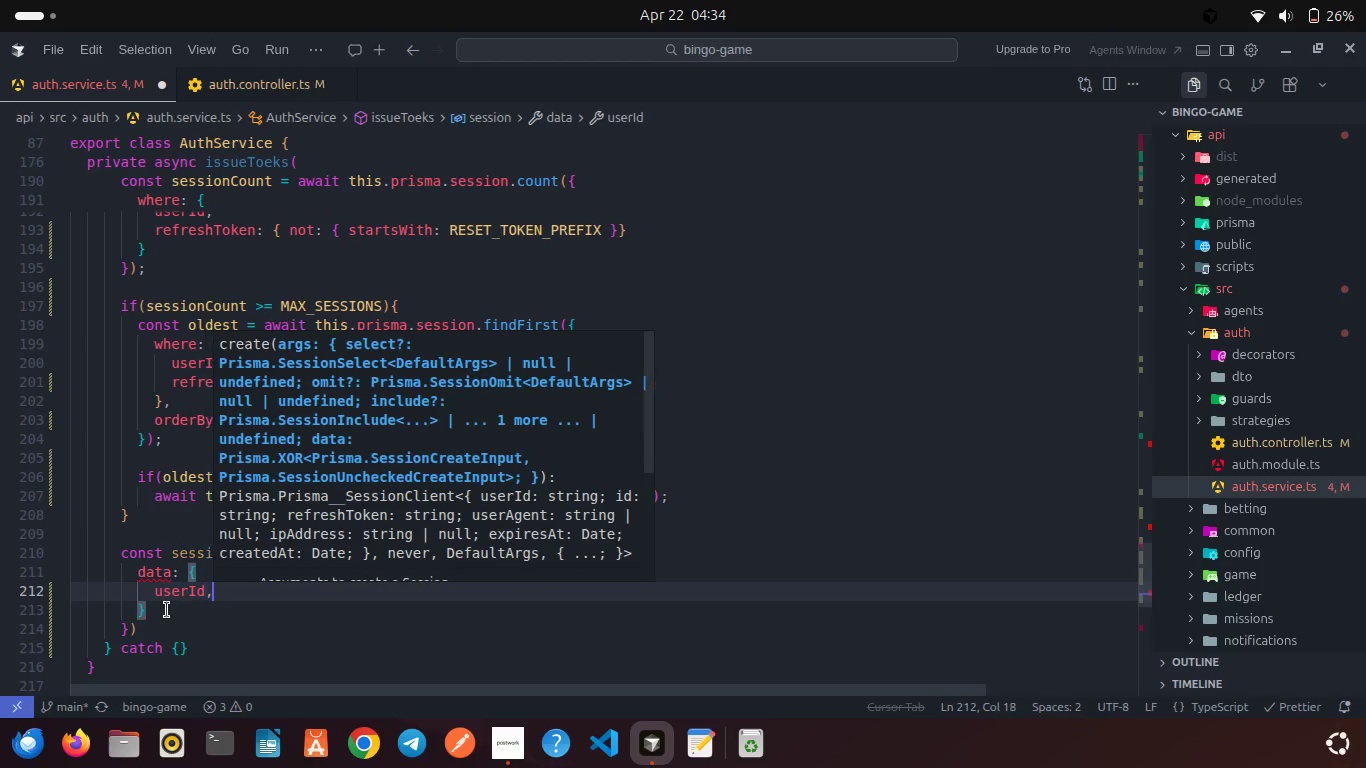 
key(Comma)
 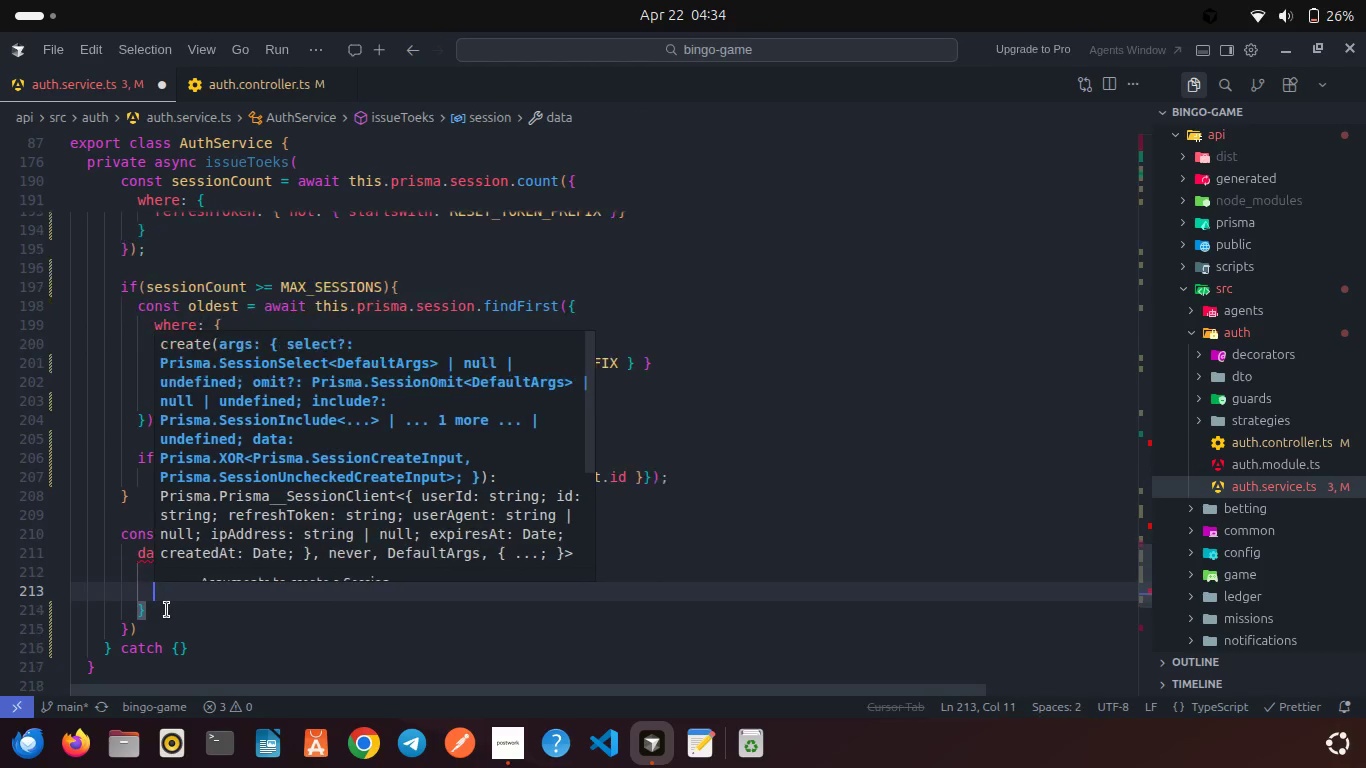 
key(Enter)
 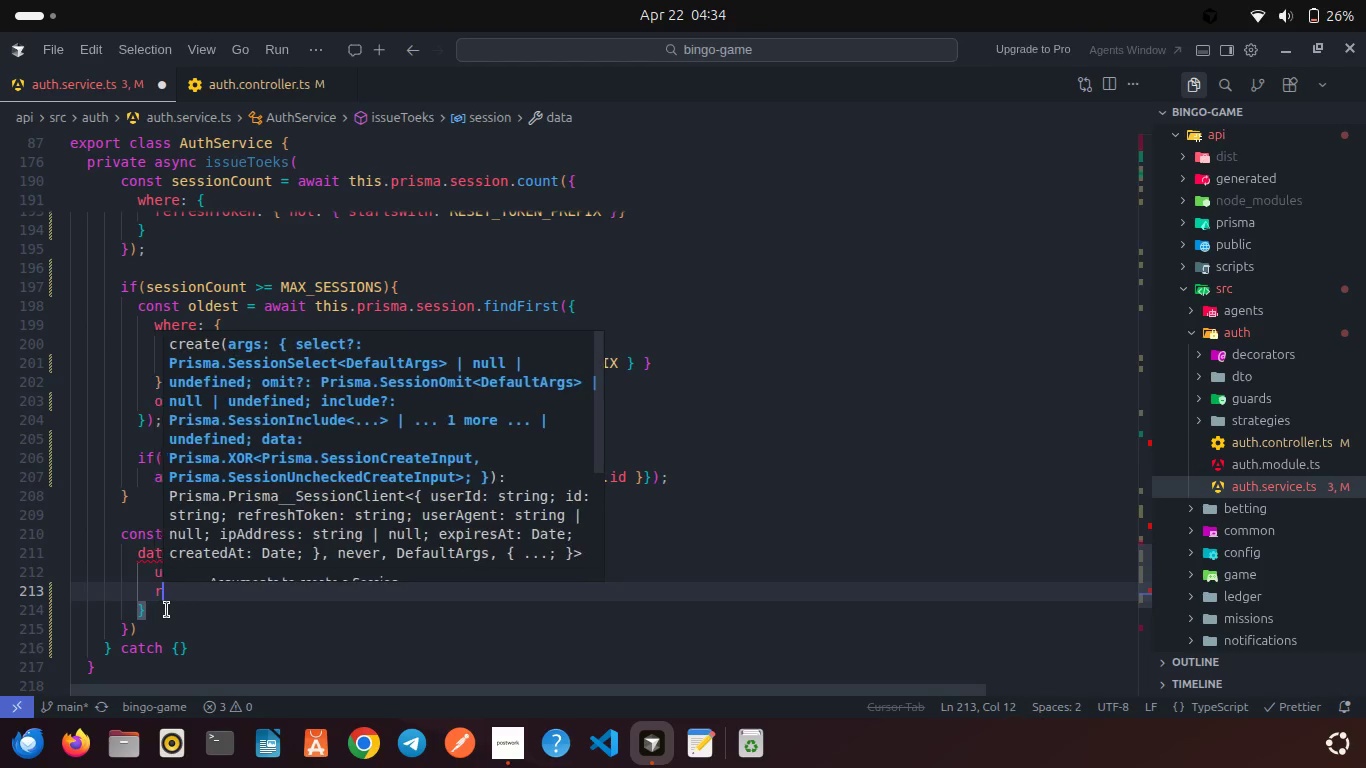 
type(rfer)
 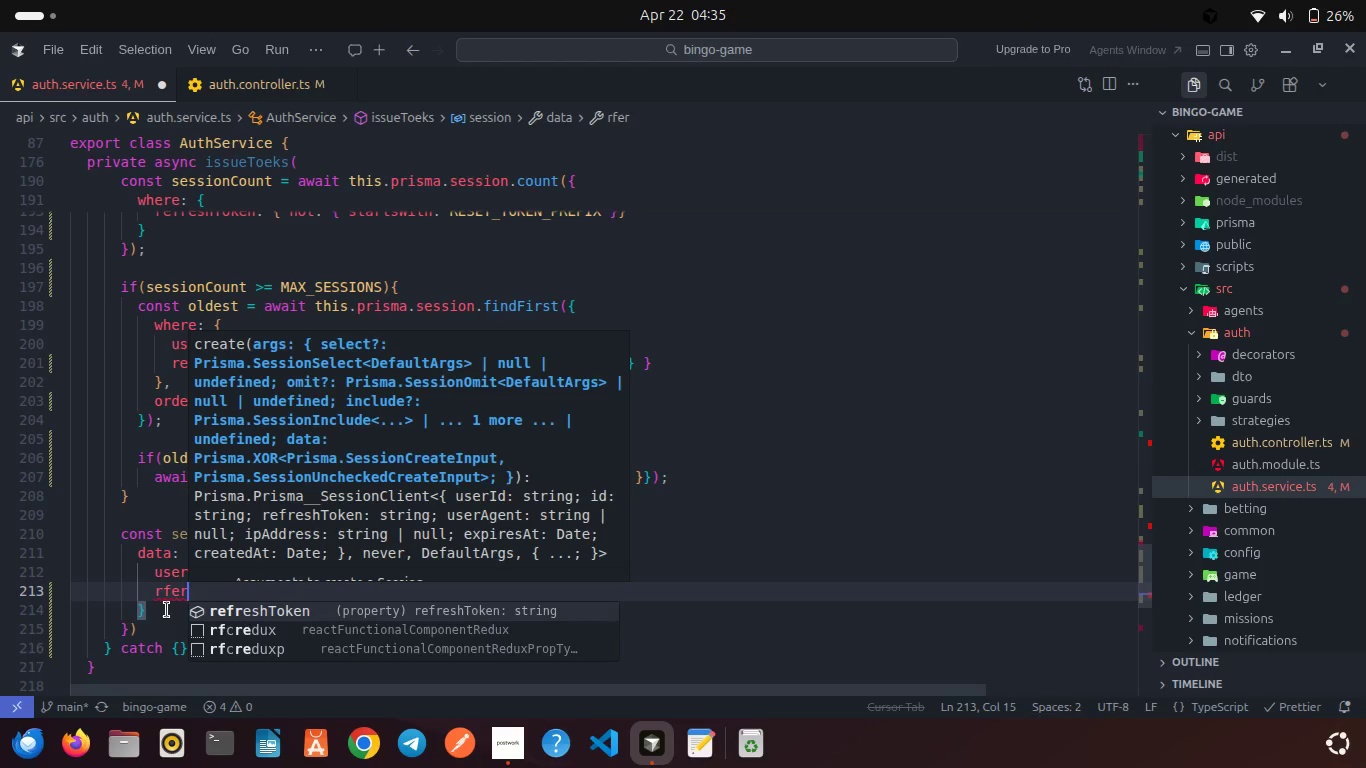 
key(Enter)
 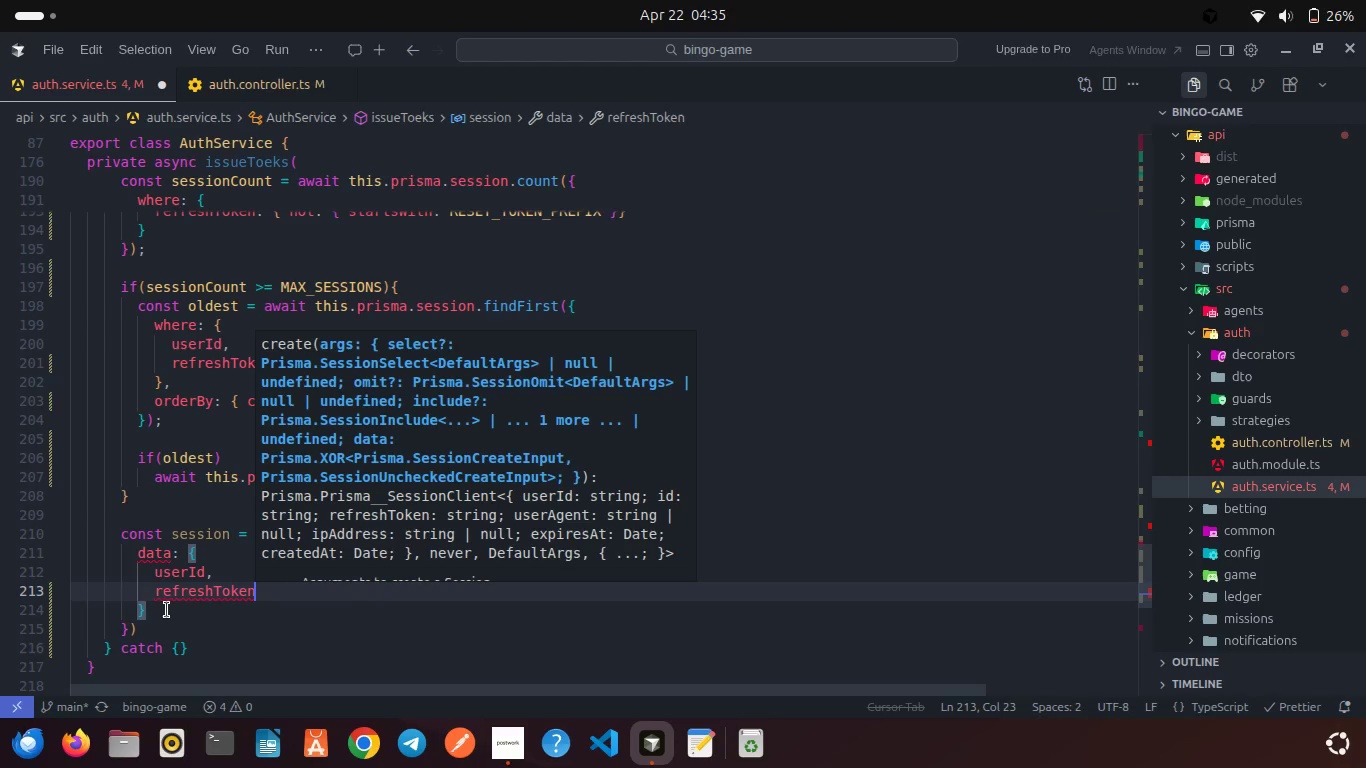 
type(: this.has)
 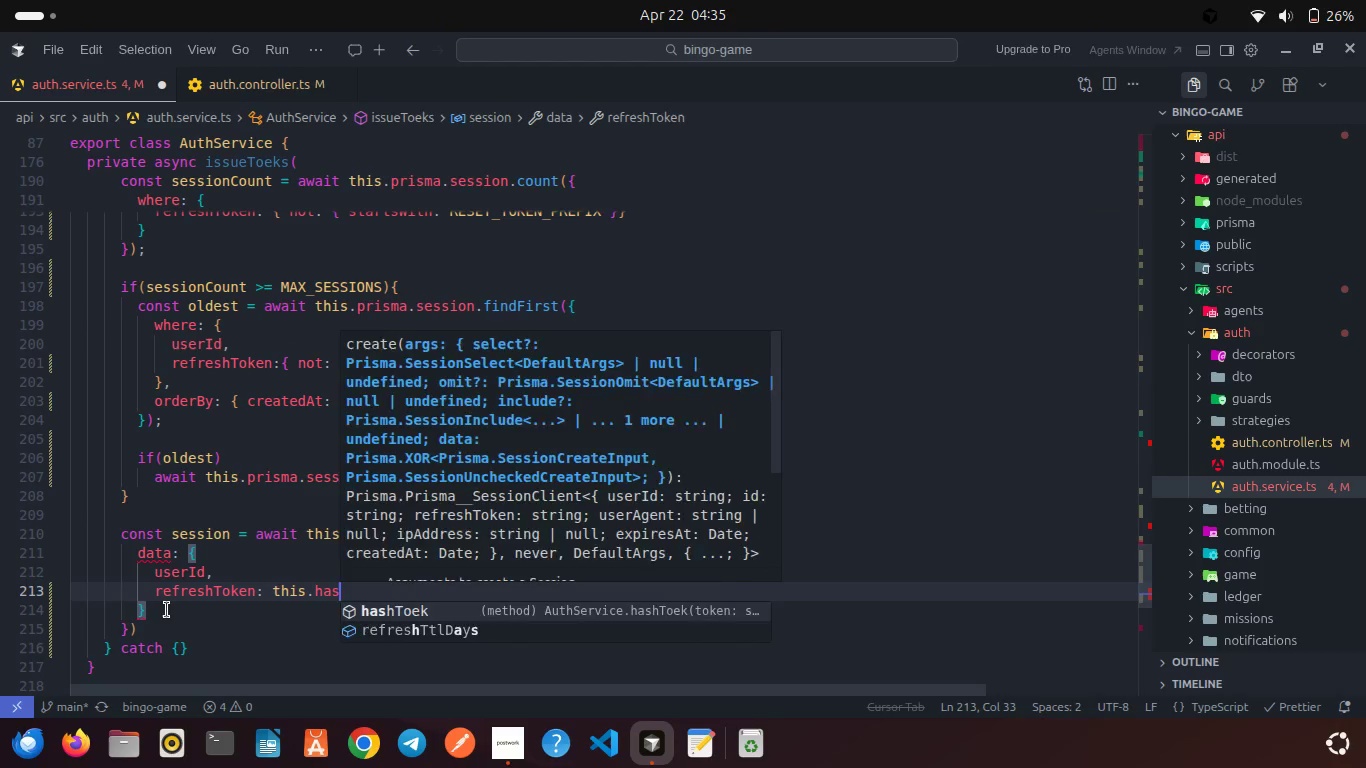 
key(Enter)
 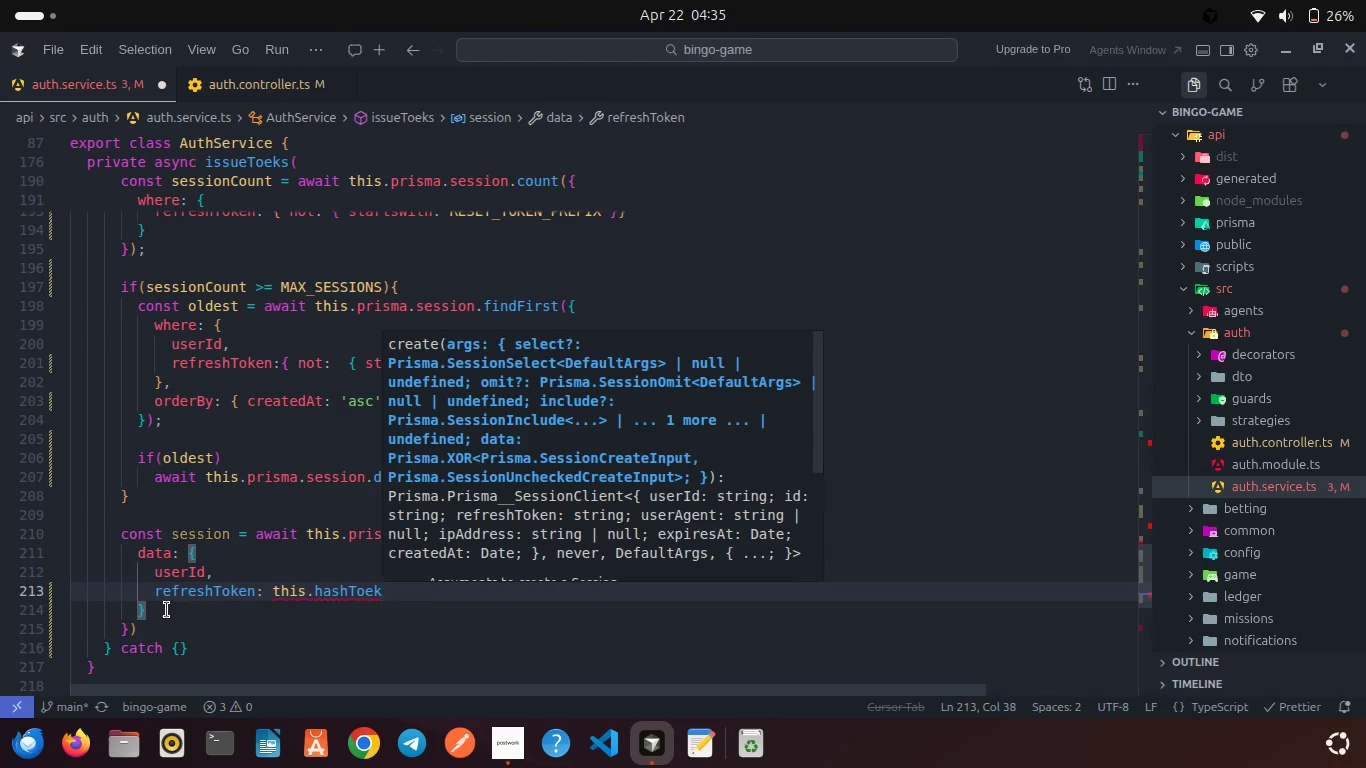 
type((ra)
 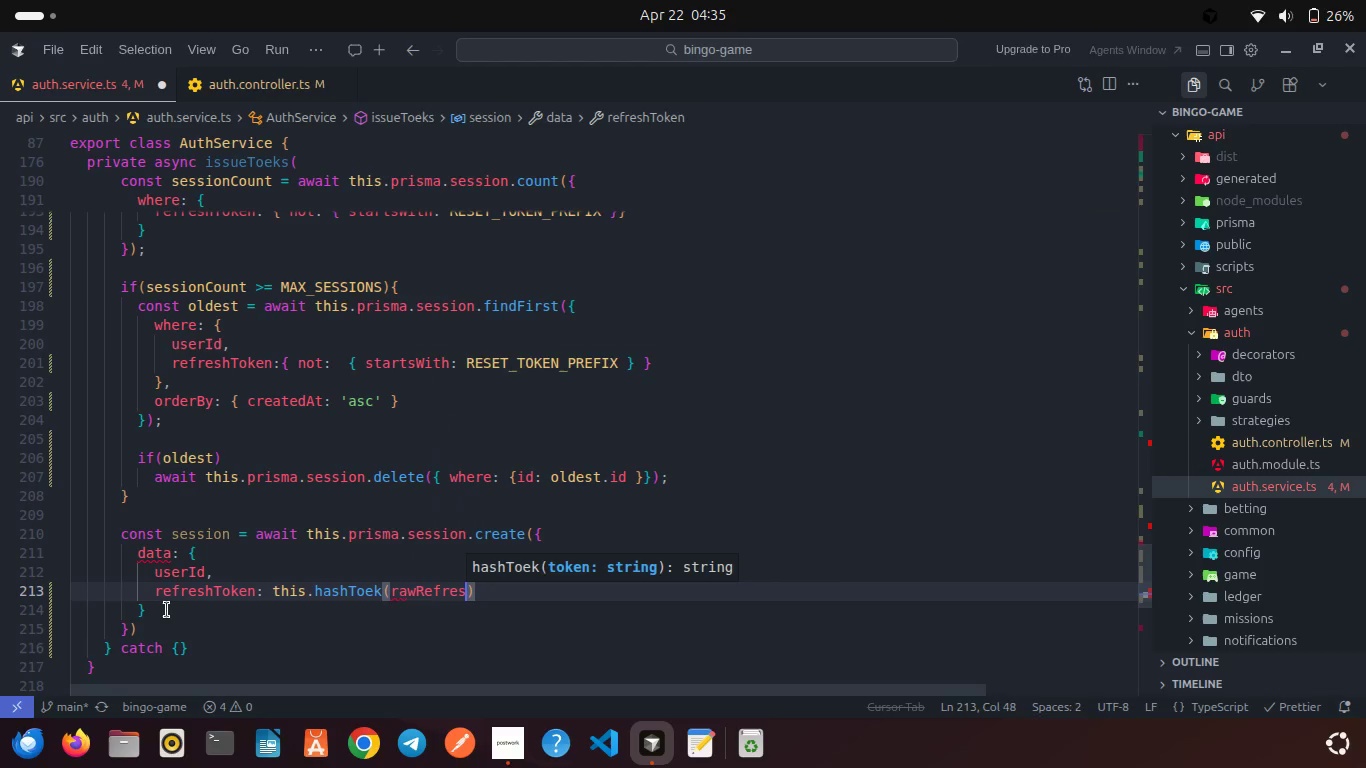 
key(Enter)
 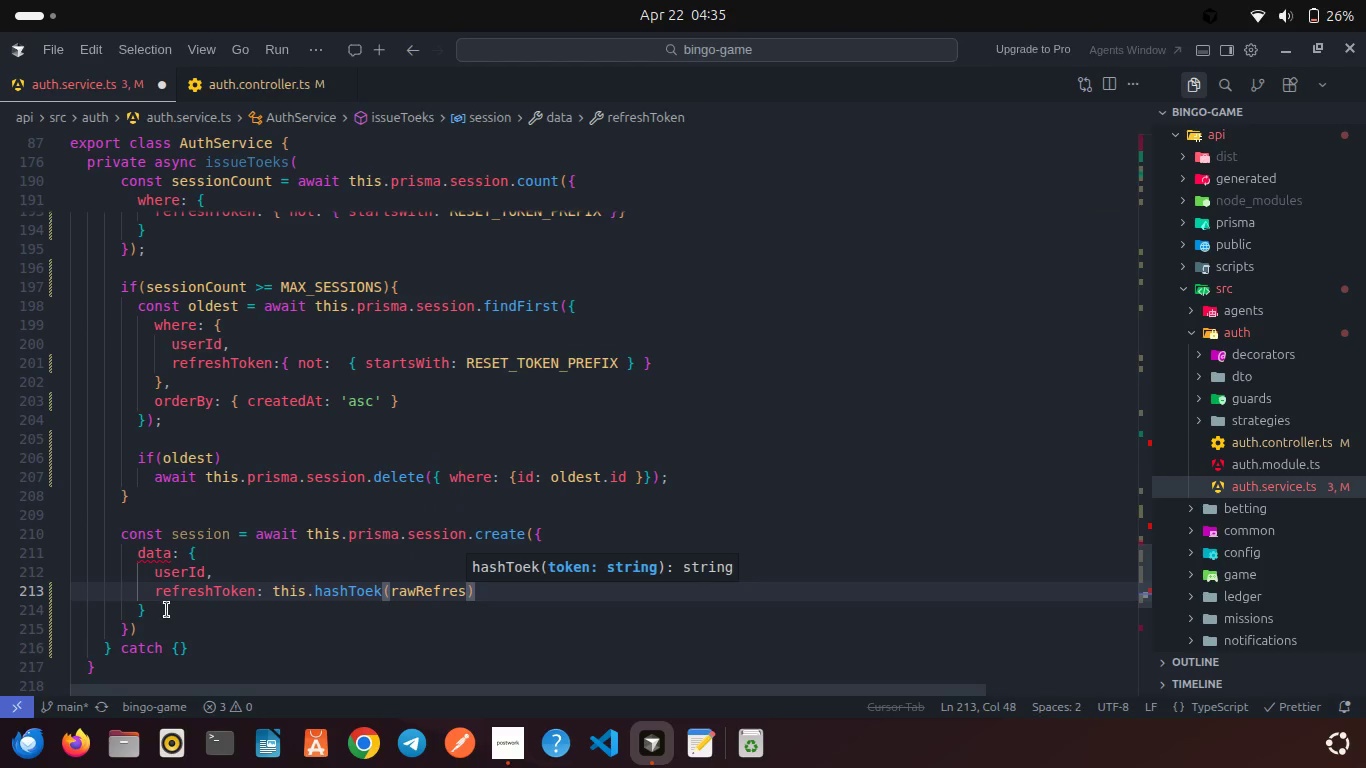 
key(H)
 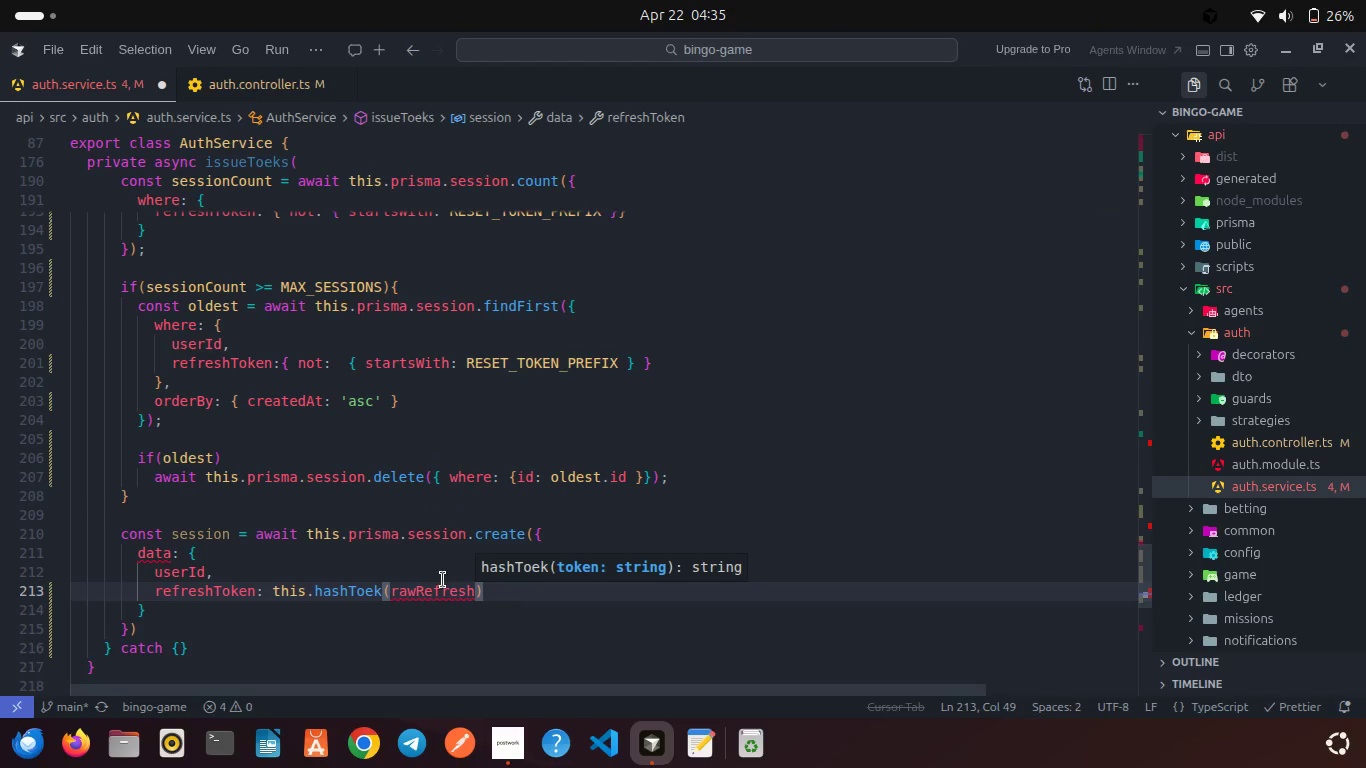 
double_click([443, 590])
 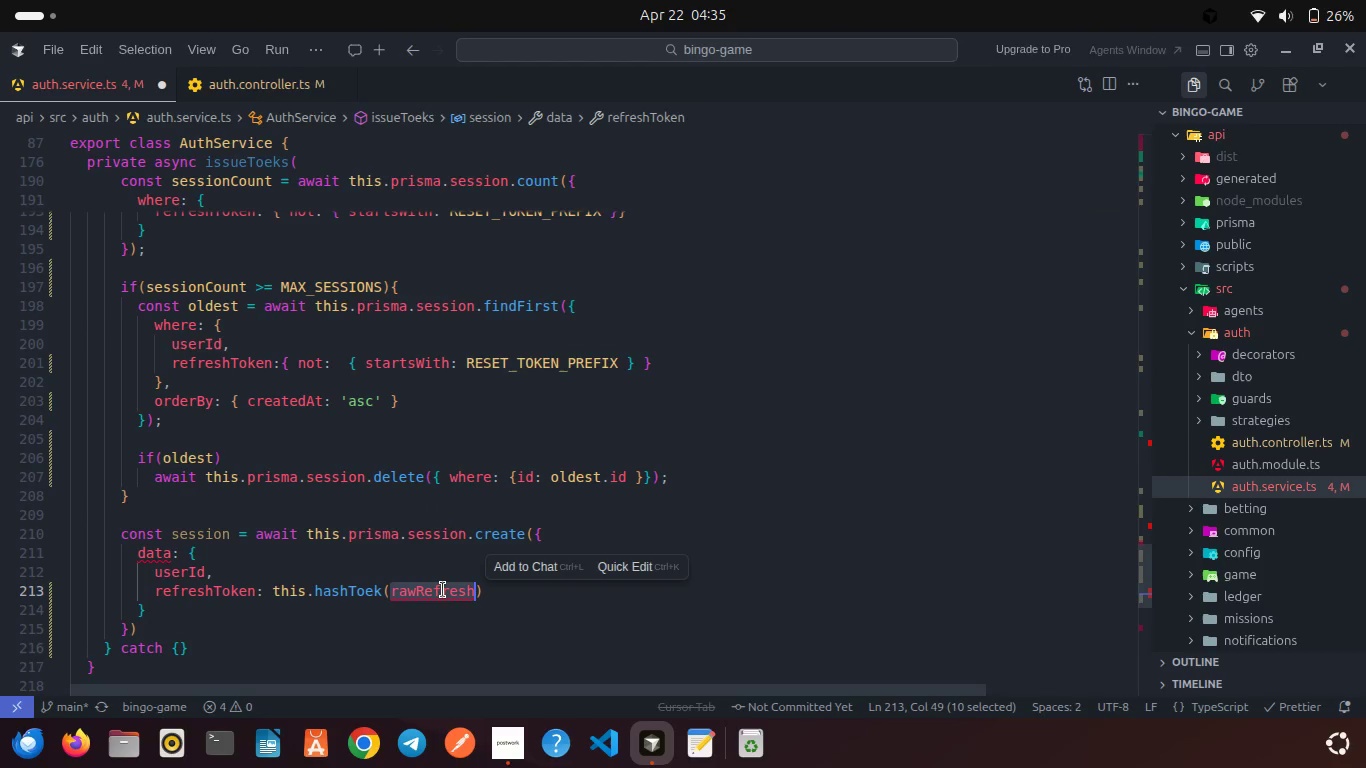 
key(Control+C)
 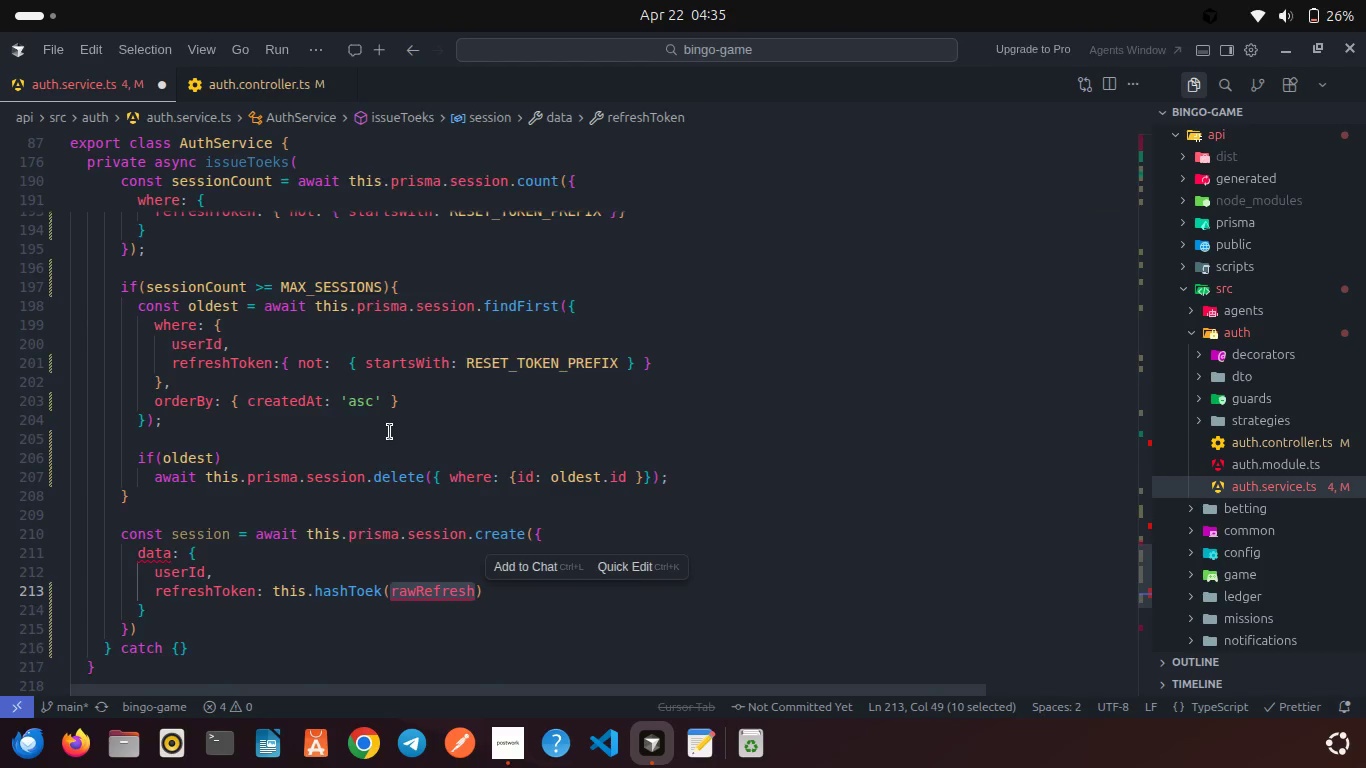 
scroll: coordinate [255, 277], scroll_direction: up, amount: 6.0
 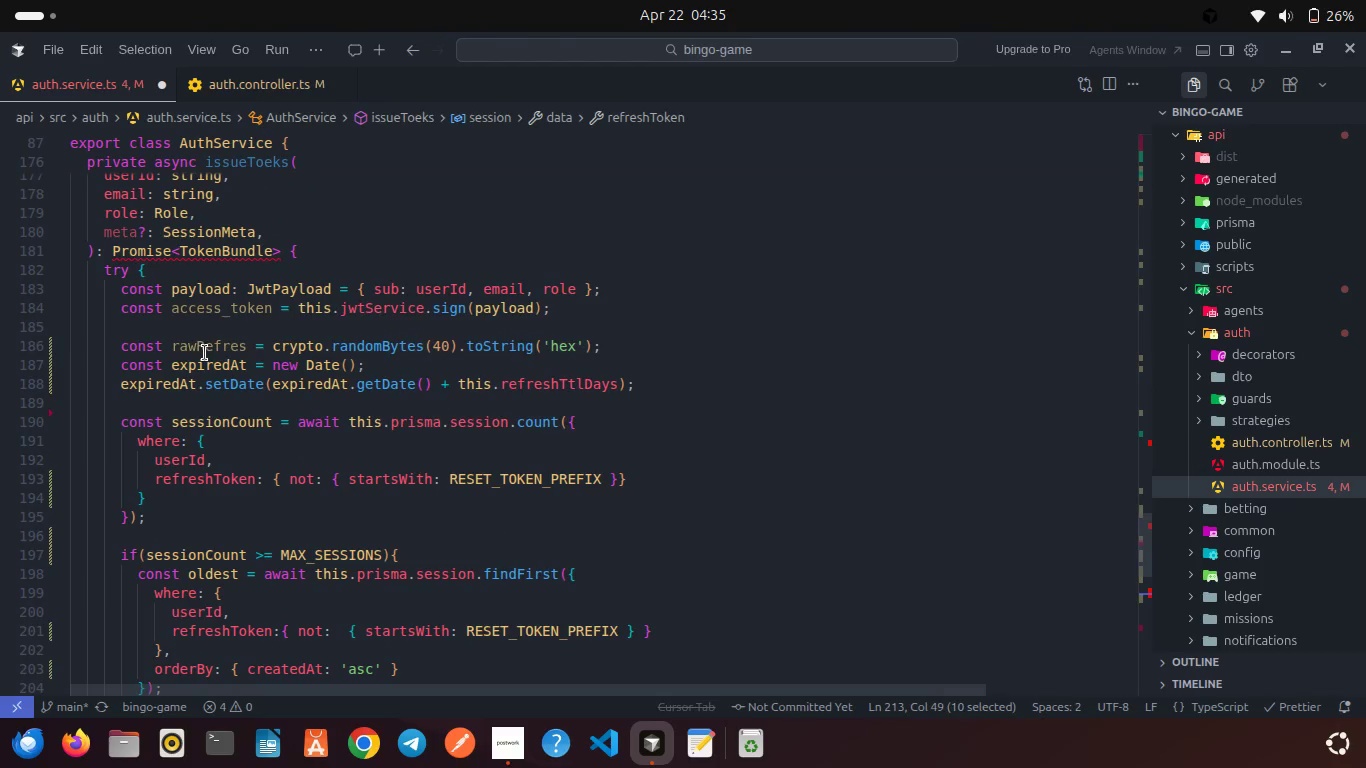 
double_click([205, 353])
 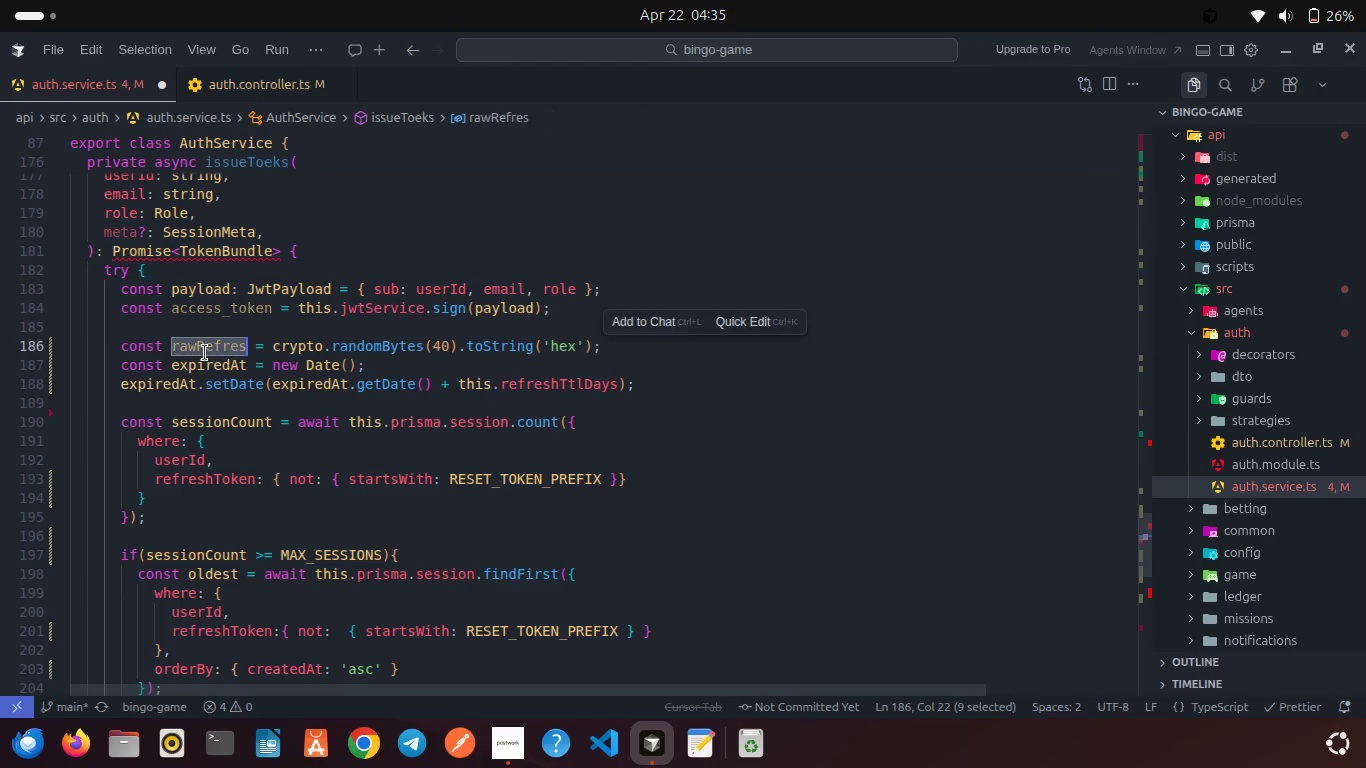 
key(Control+V)
 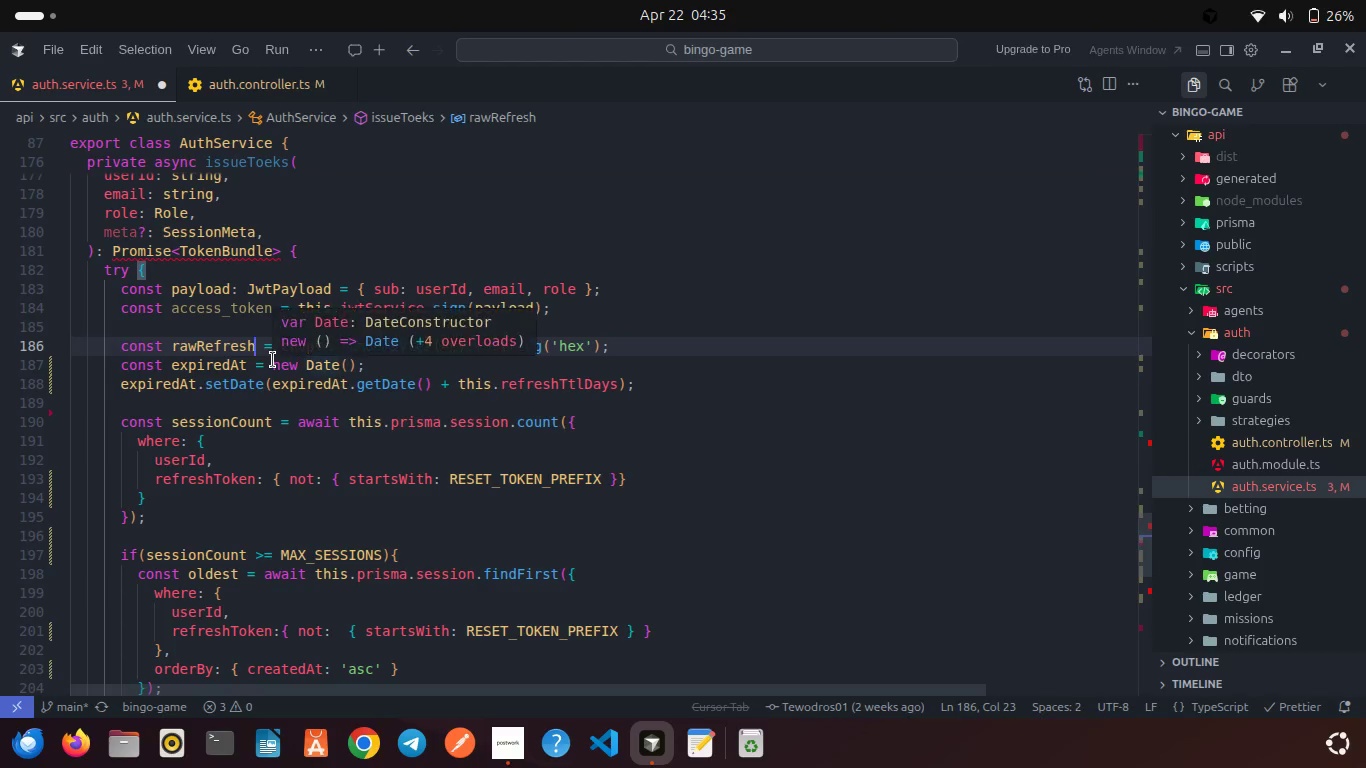 
scroll: coordinate [273, 360], scroll_direction: down, amount: 11.0
 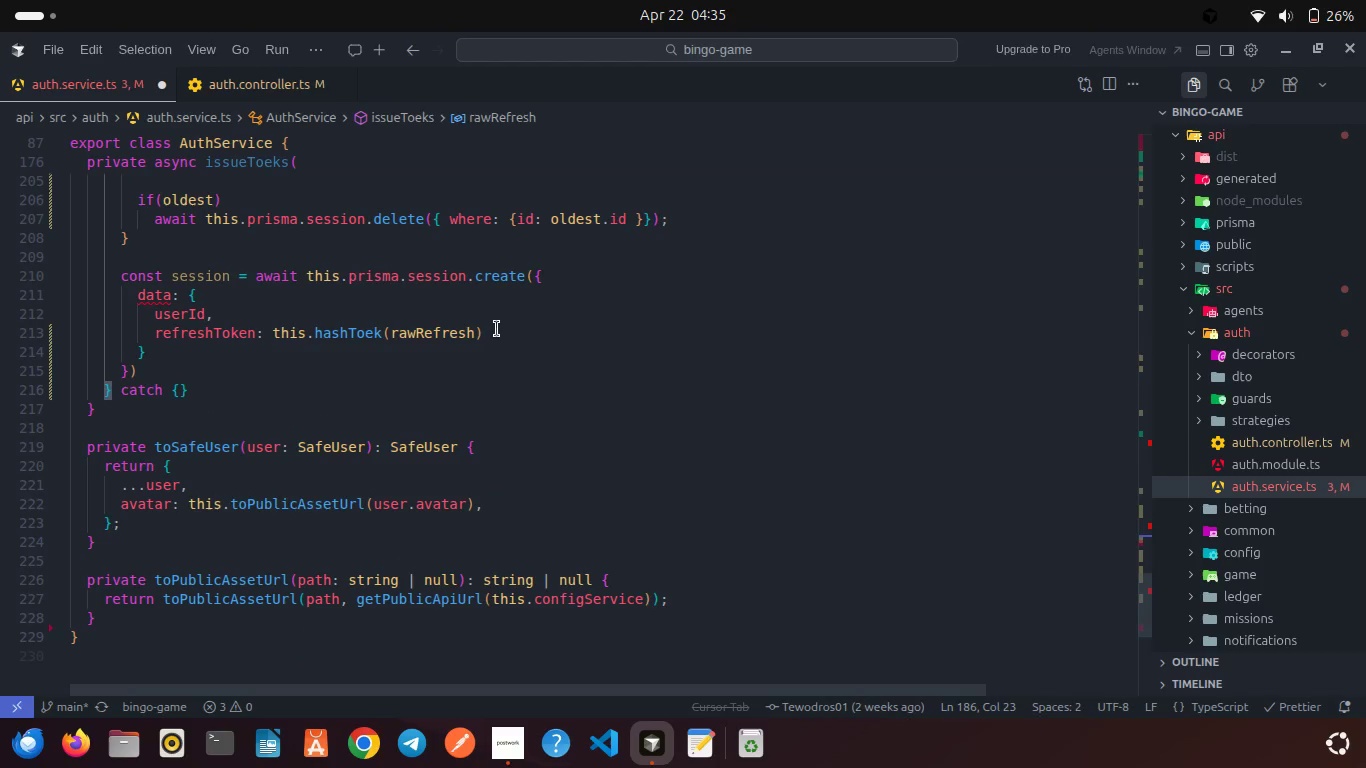 
left_click([502, 329])
 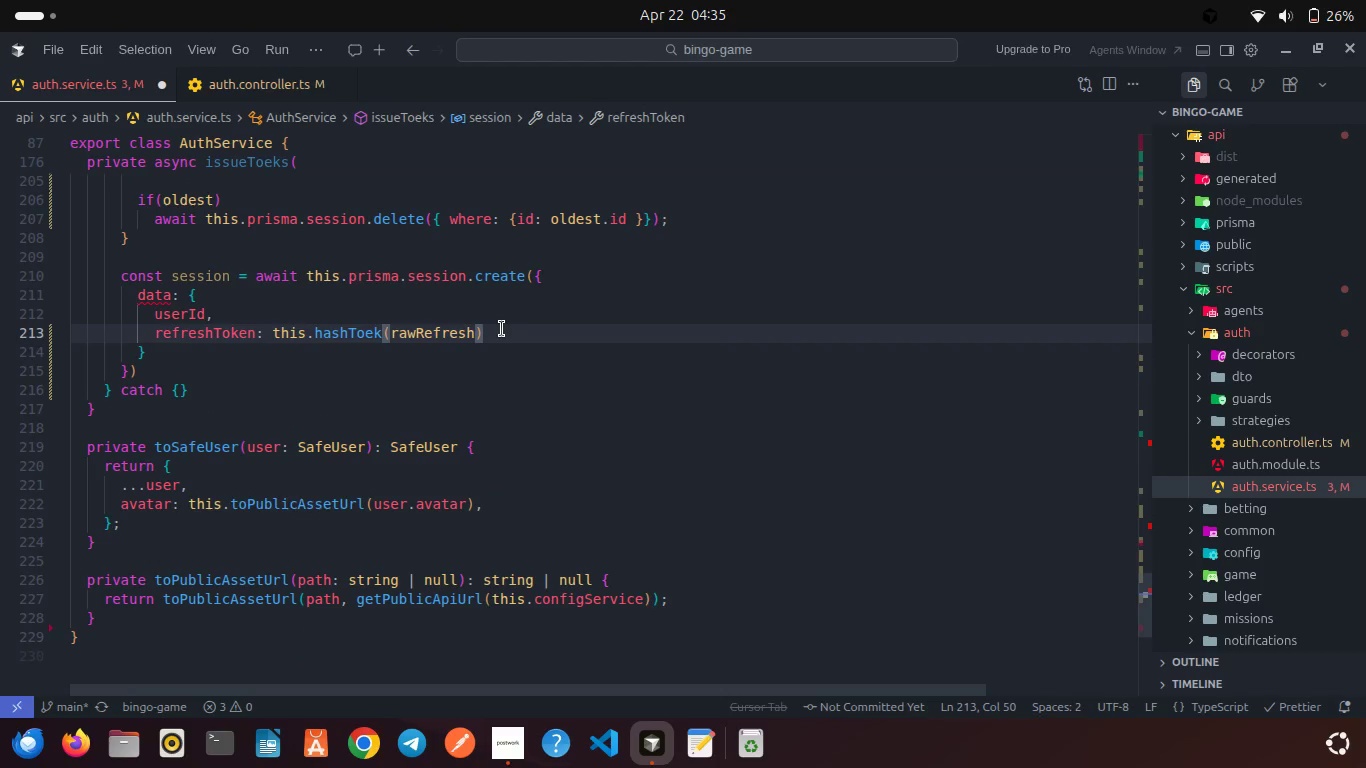 
key(Comma)
 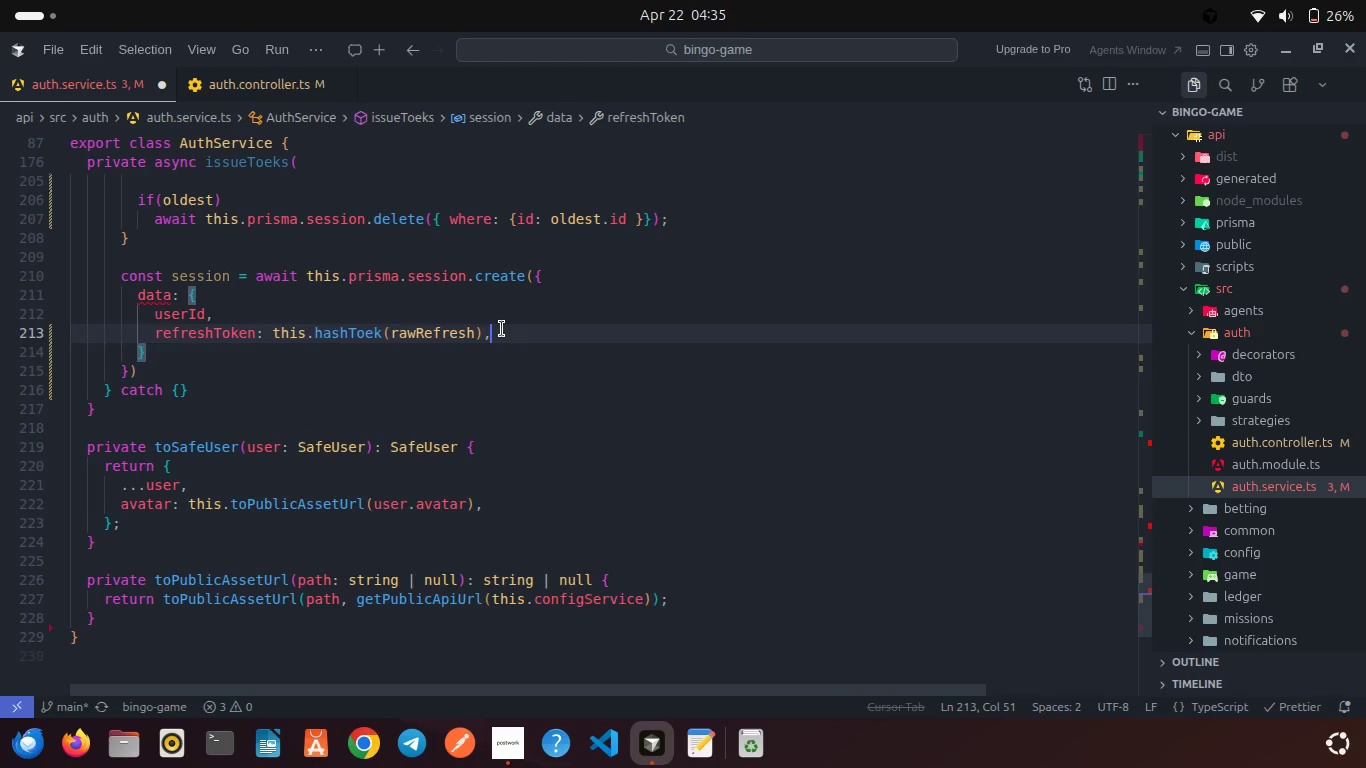 
key(Enter)
 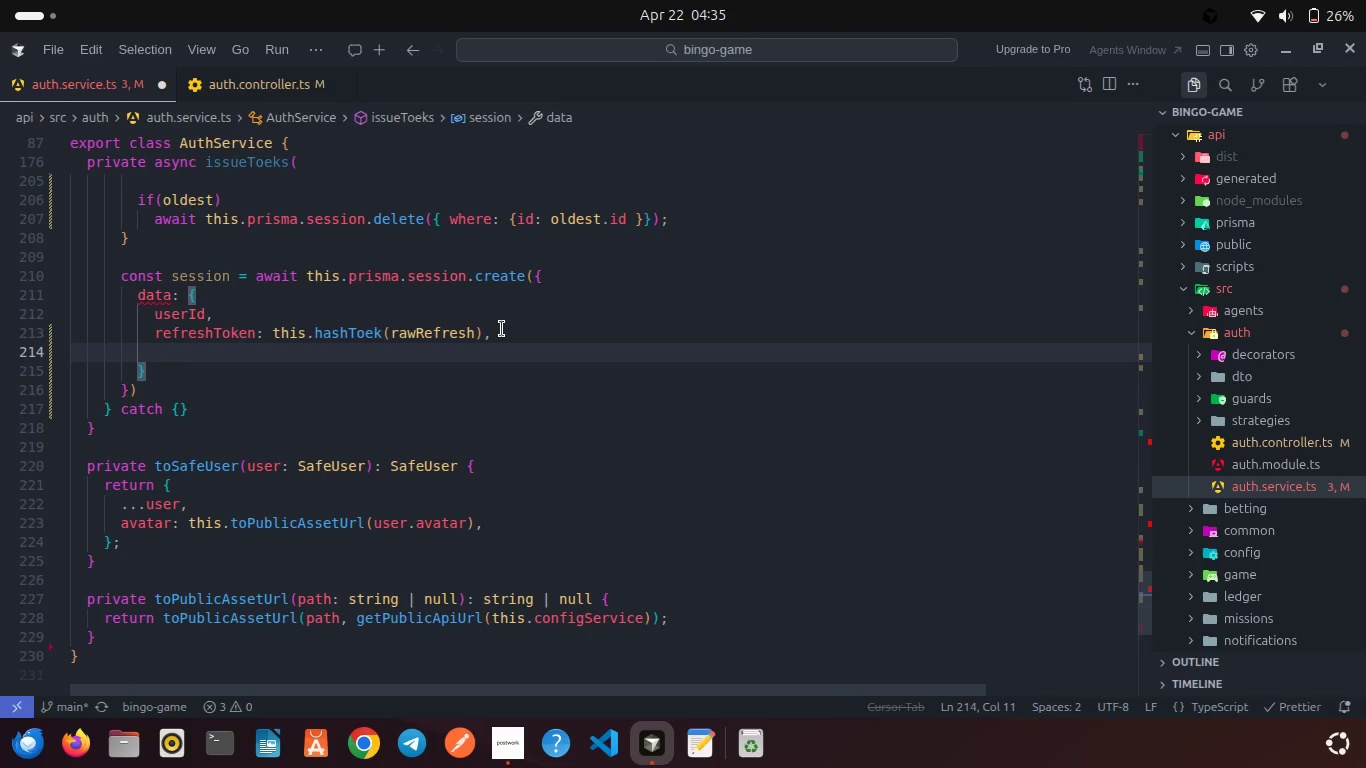 
type(user)
 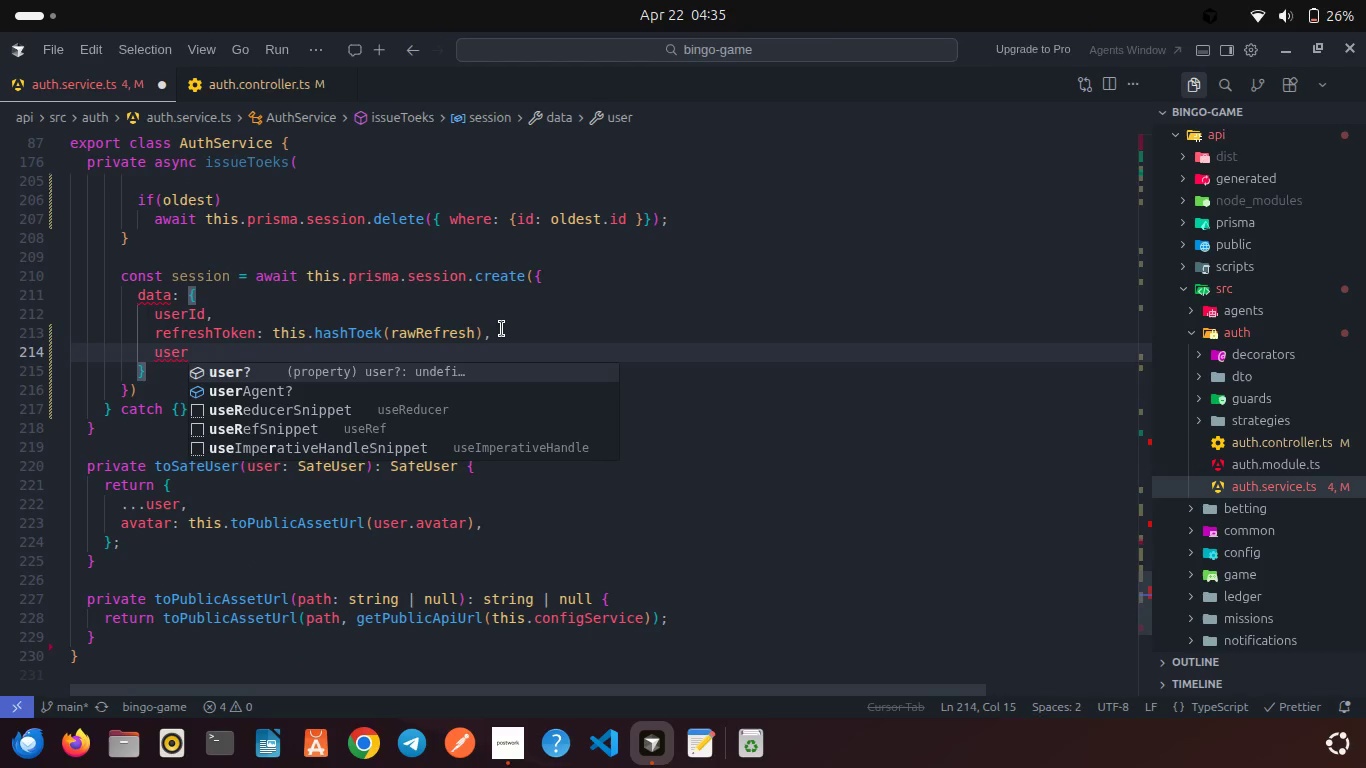 
key(ArrowDown)
 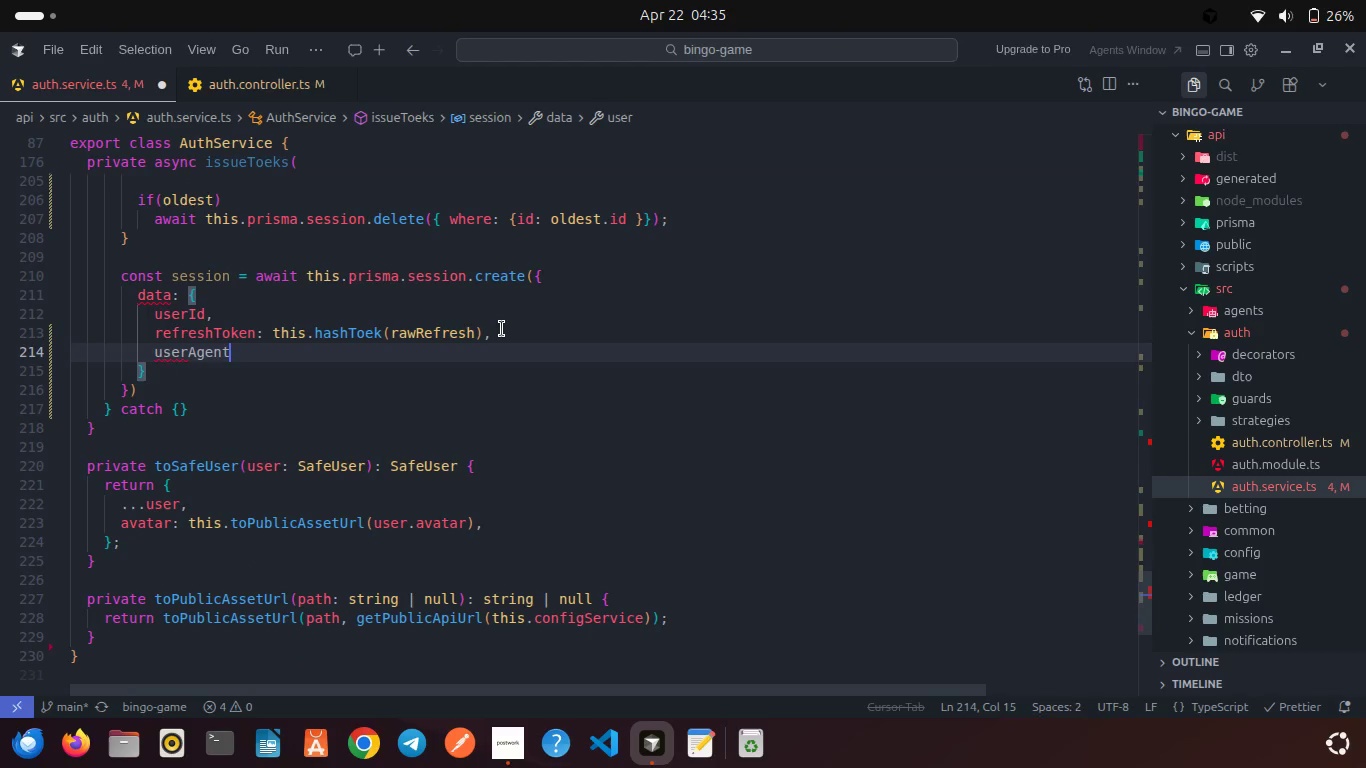 
key(Enter)
 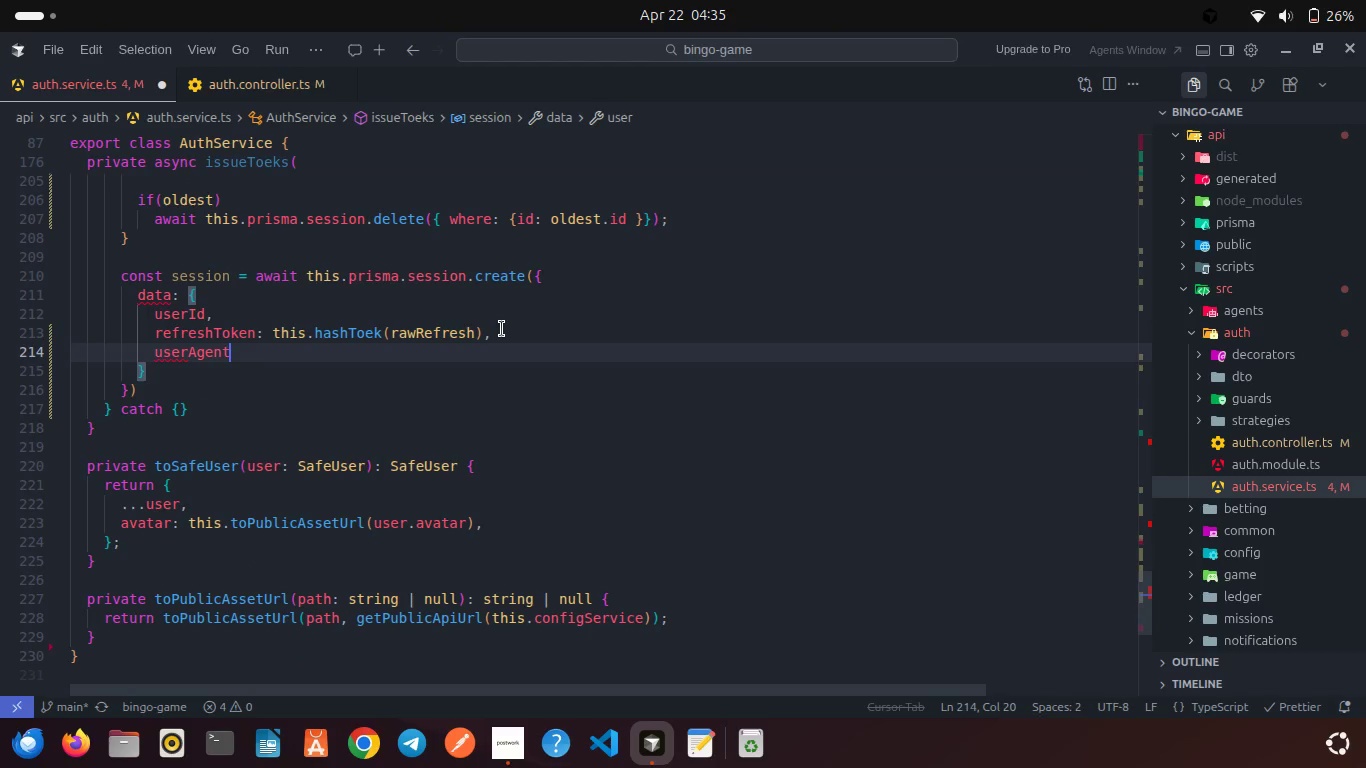 
type(: meta)
 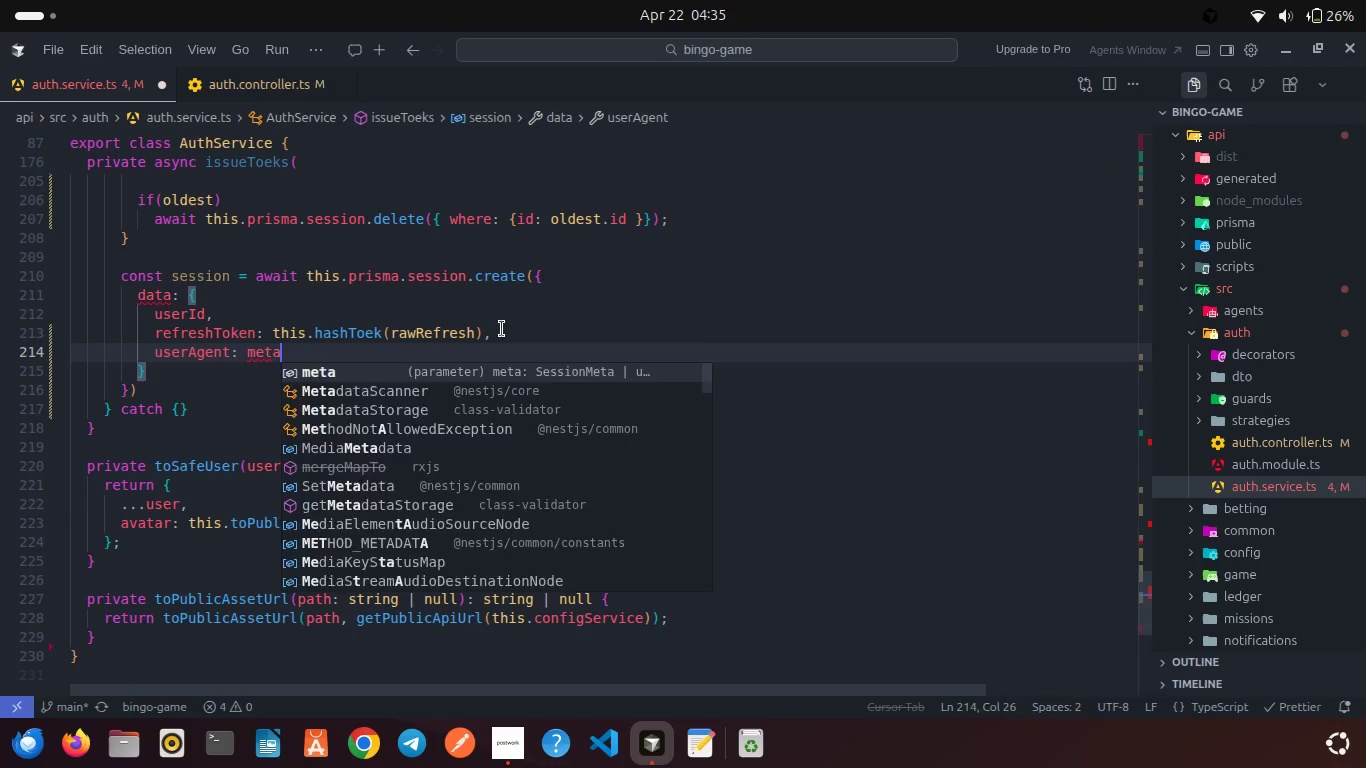 
key(Enter)
 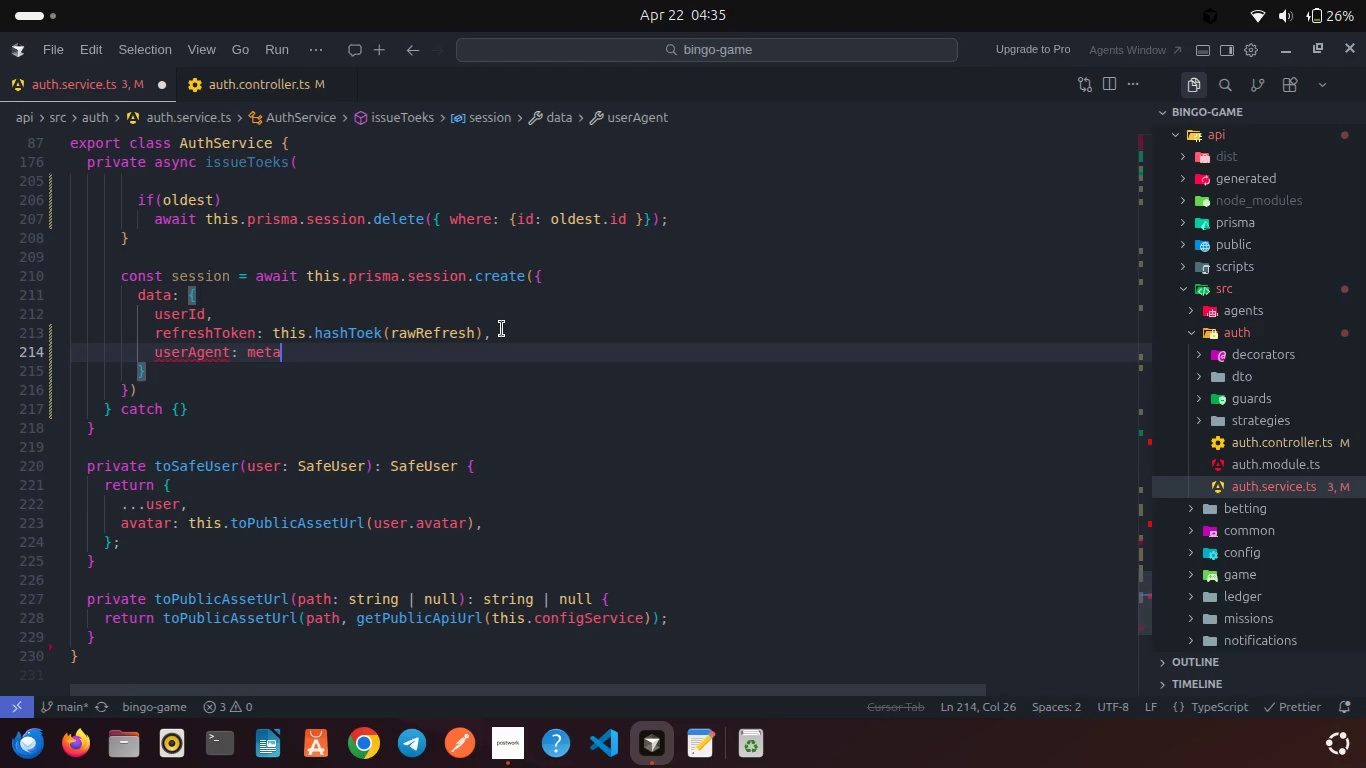 
type(>)
key(Backspace)
type(?.us)
 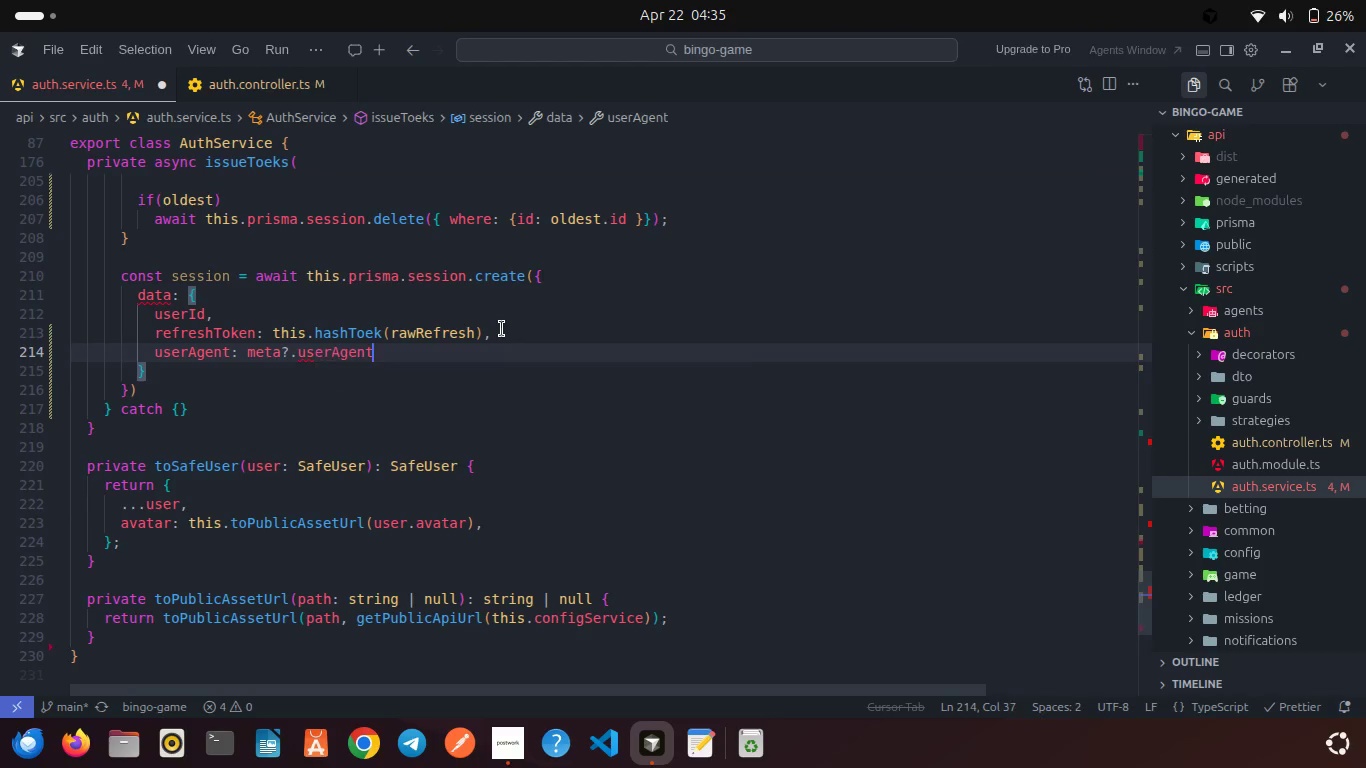 
key(Enter)
 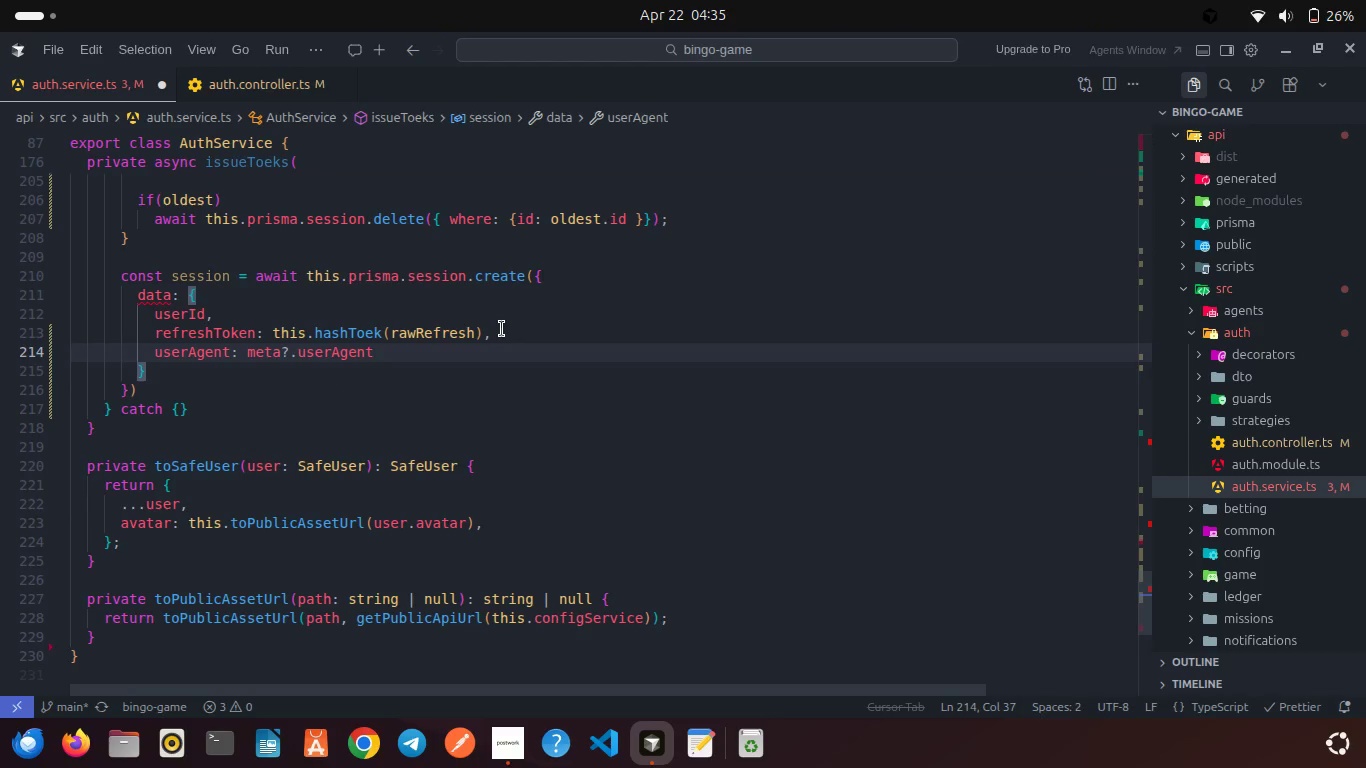 
key(Comma)
 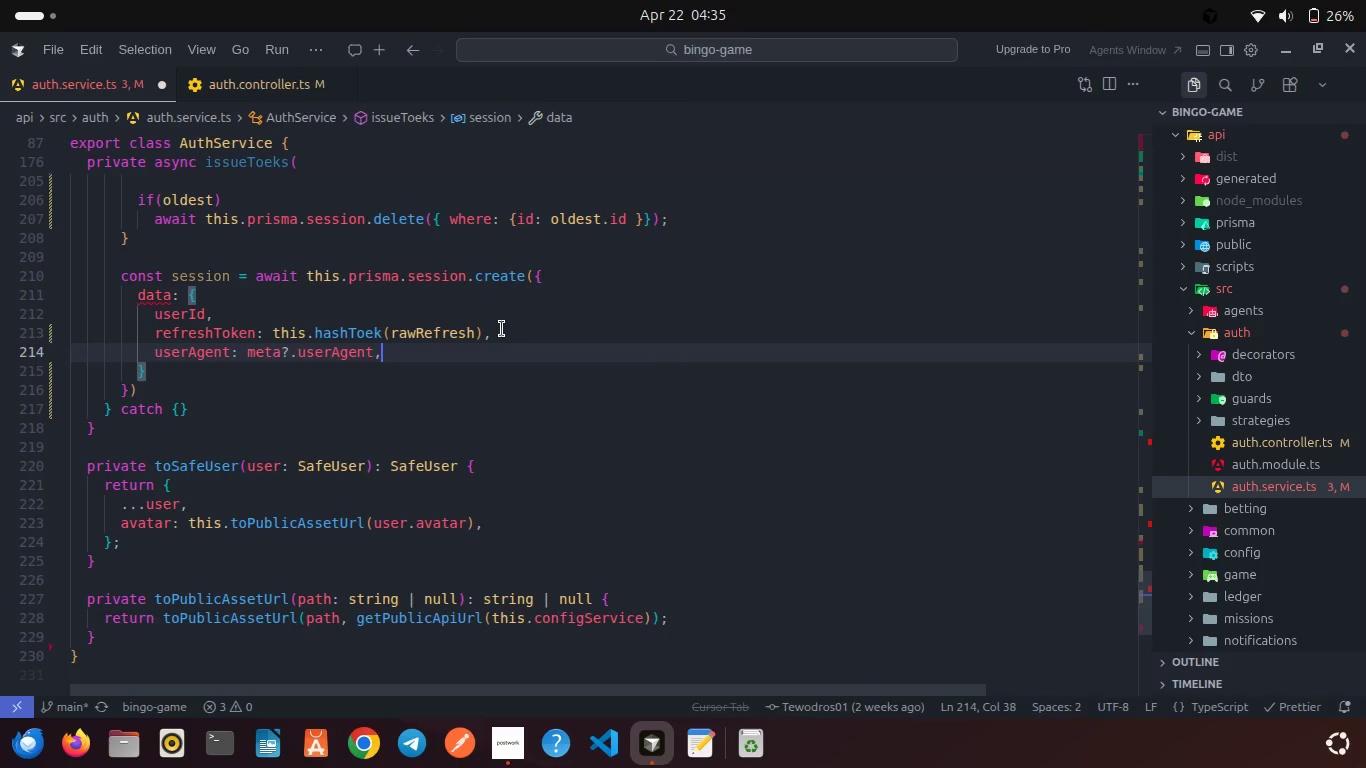 
key(Enter)
 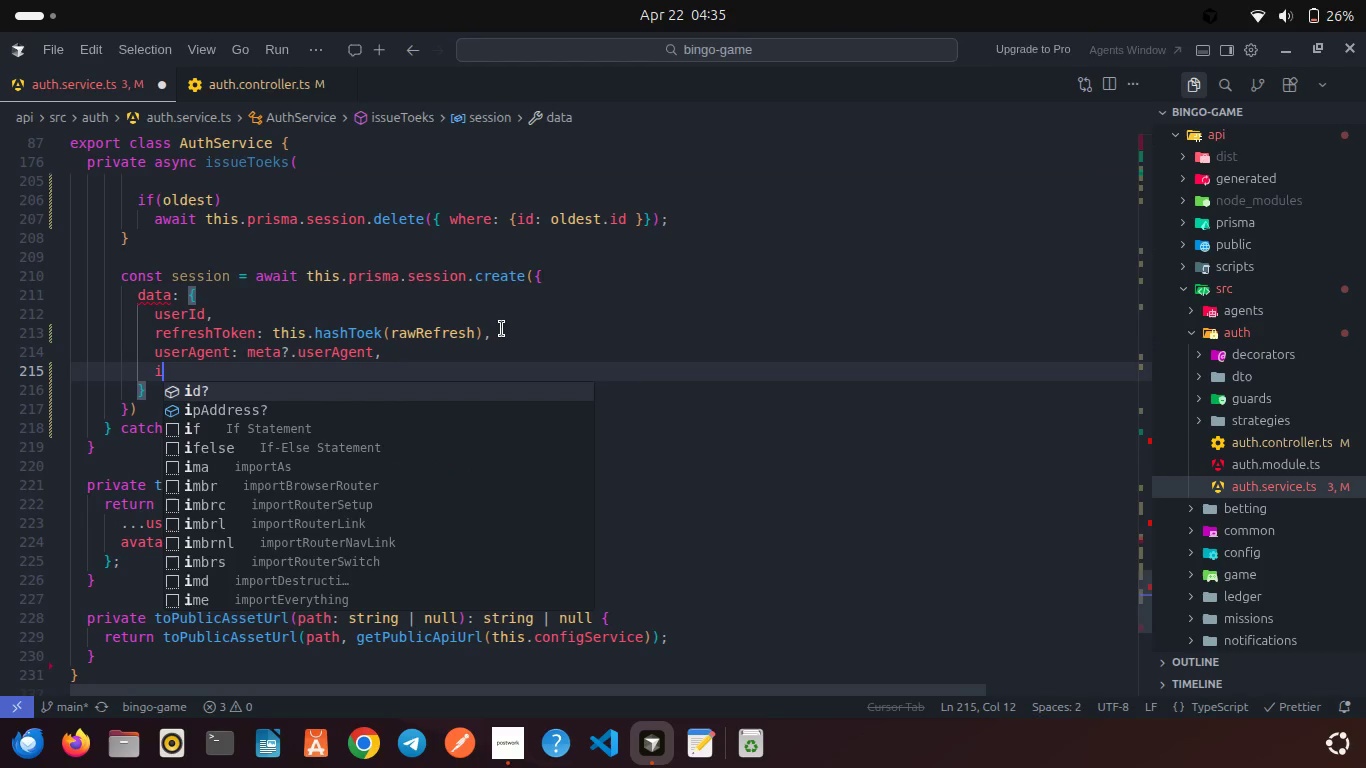 
type(ip)
 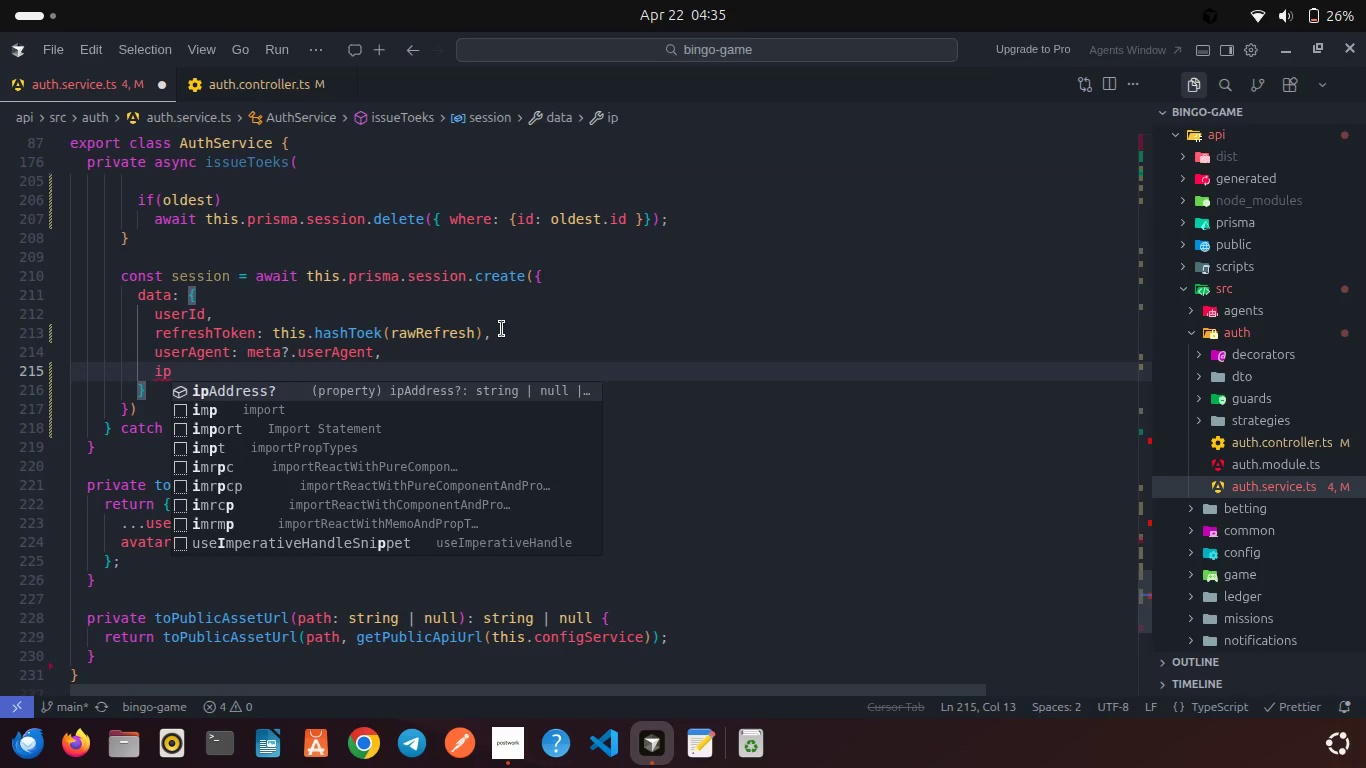 
key(Enter)
 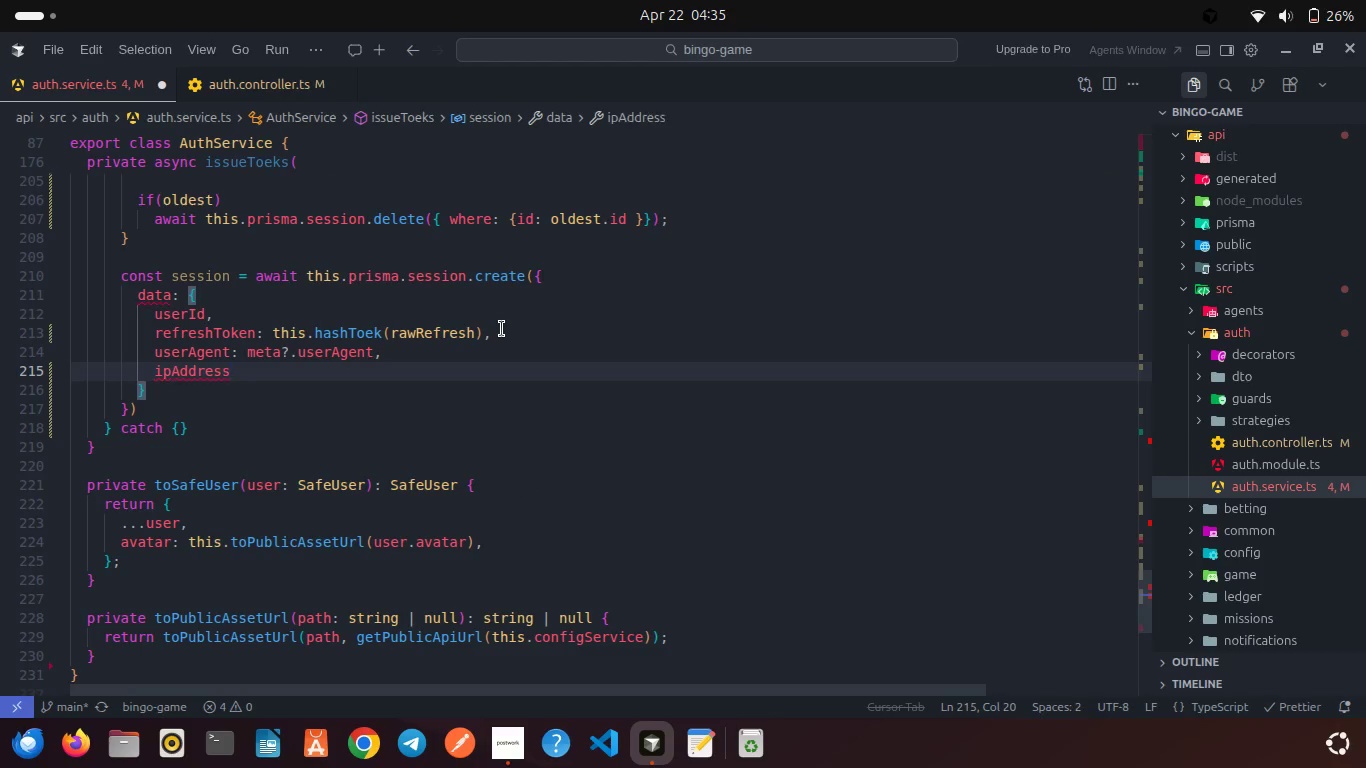 
type(: me)
 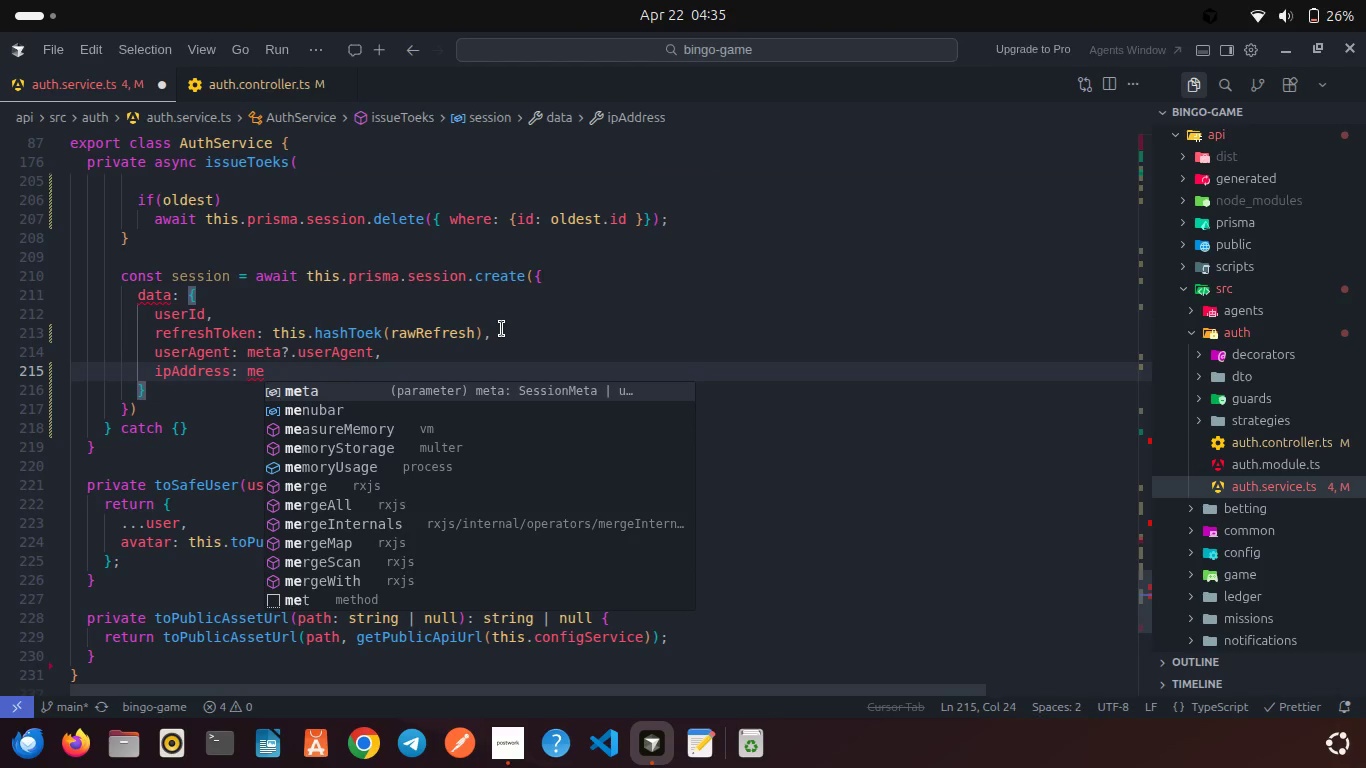 
key(Enter)
 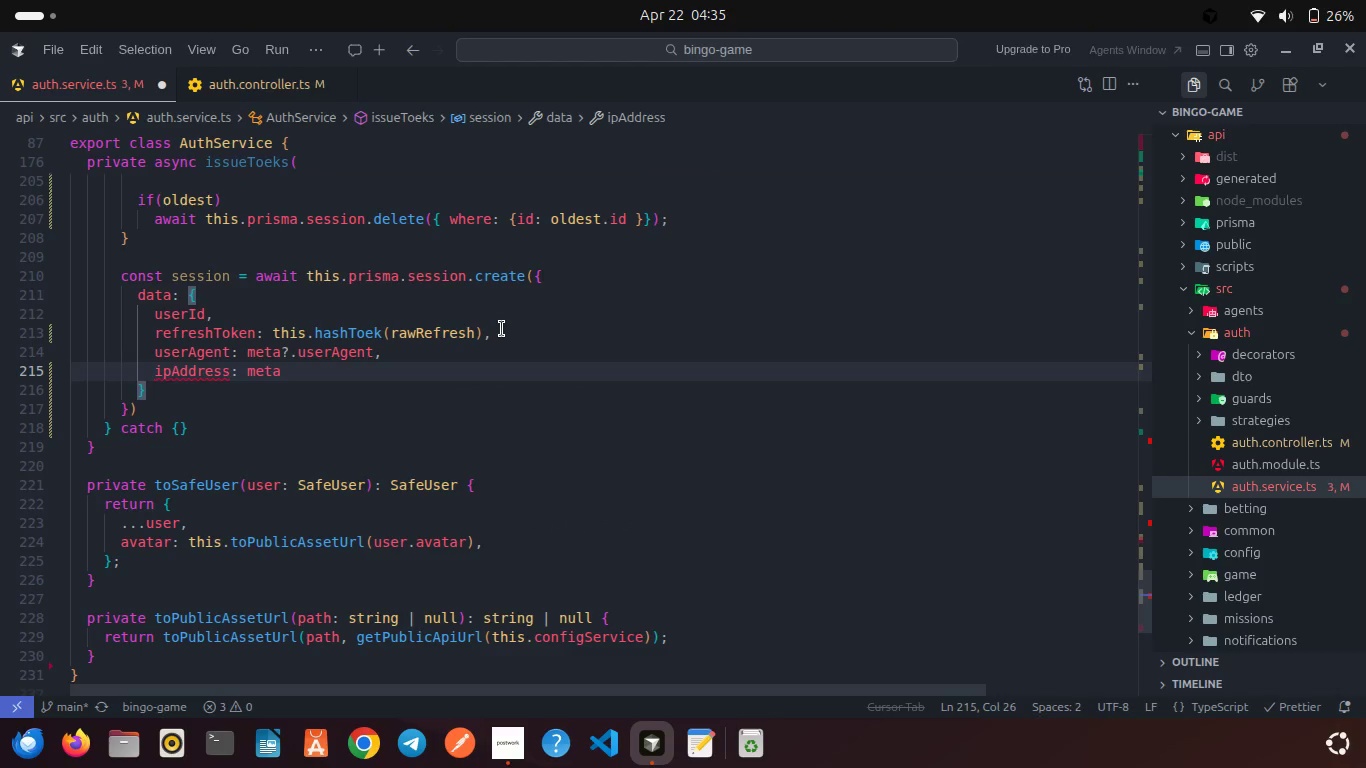 
key(Shift+Slash)
 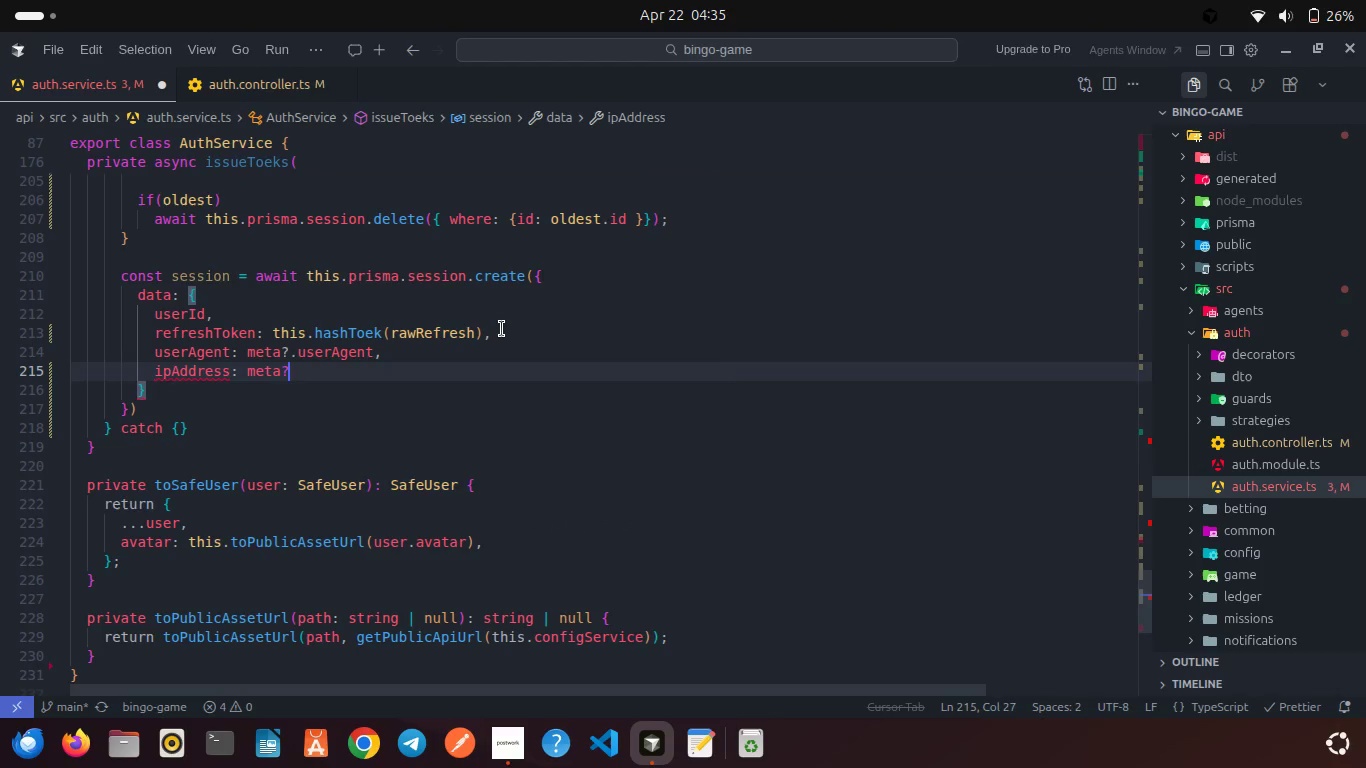 
key(Period)
 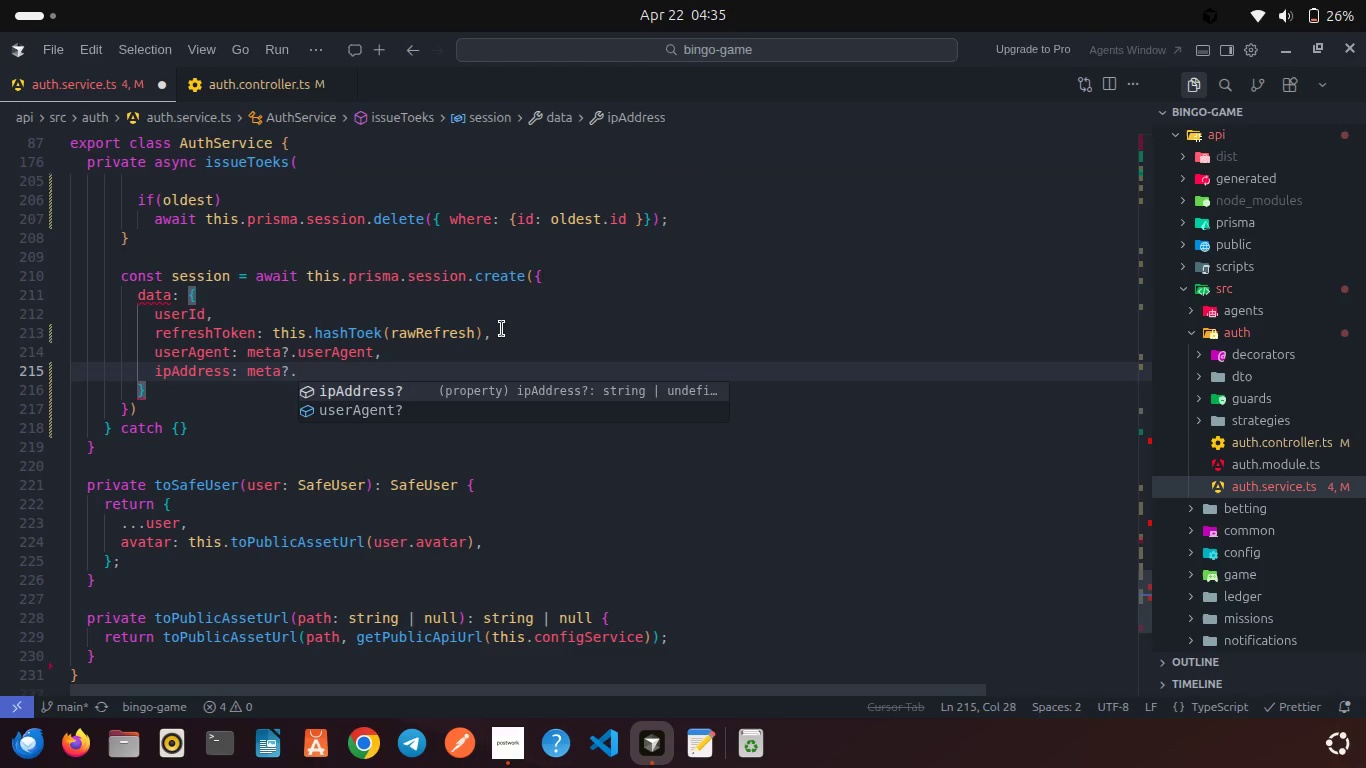 
key(I)
 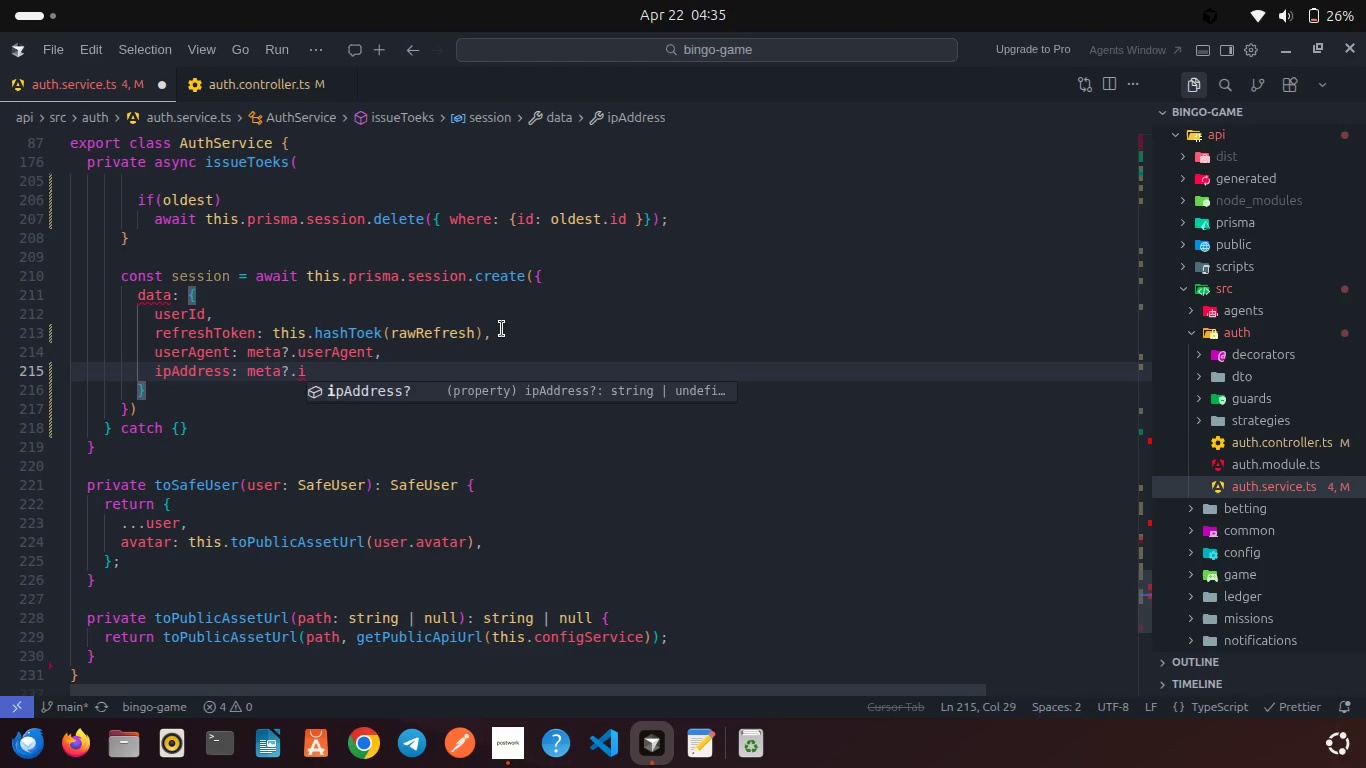 
key(Enter)
 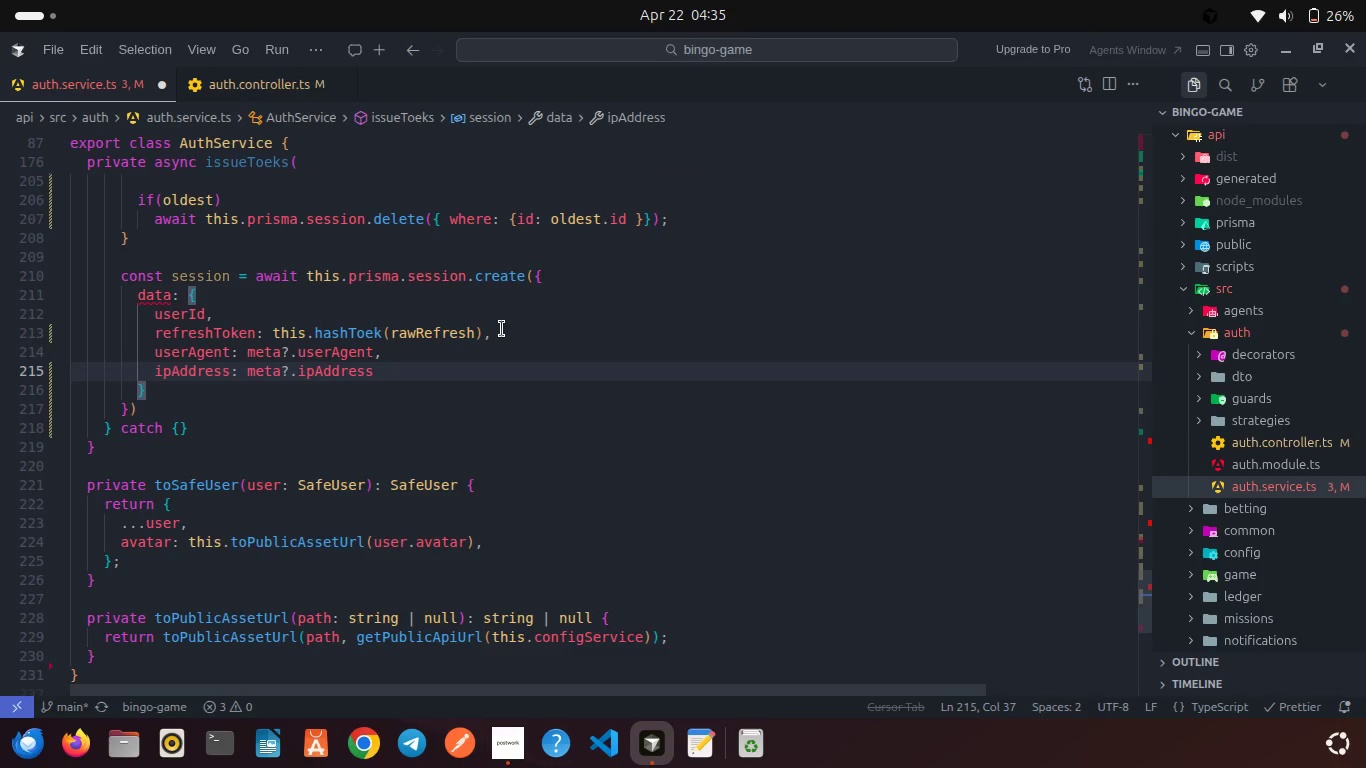 
key(Comma)
 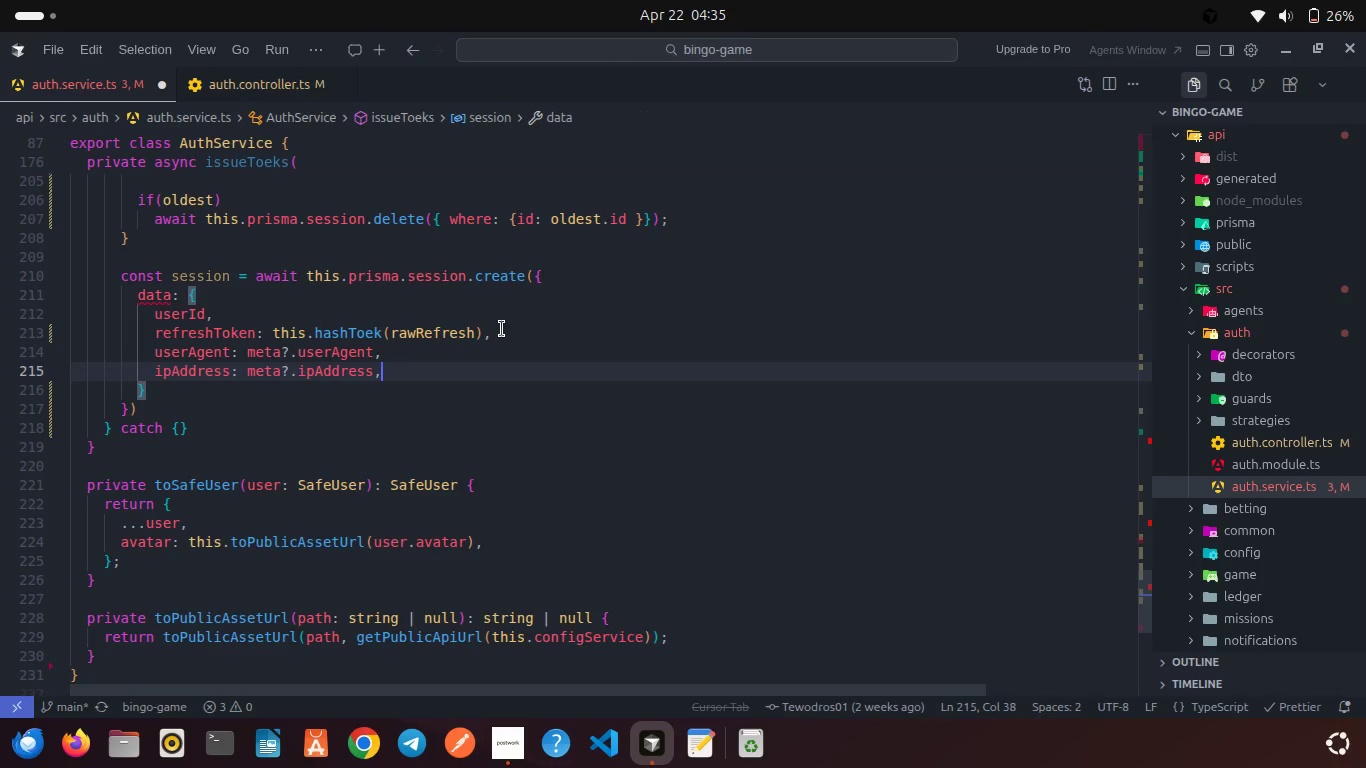 
key(Enter)
 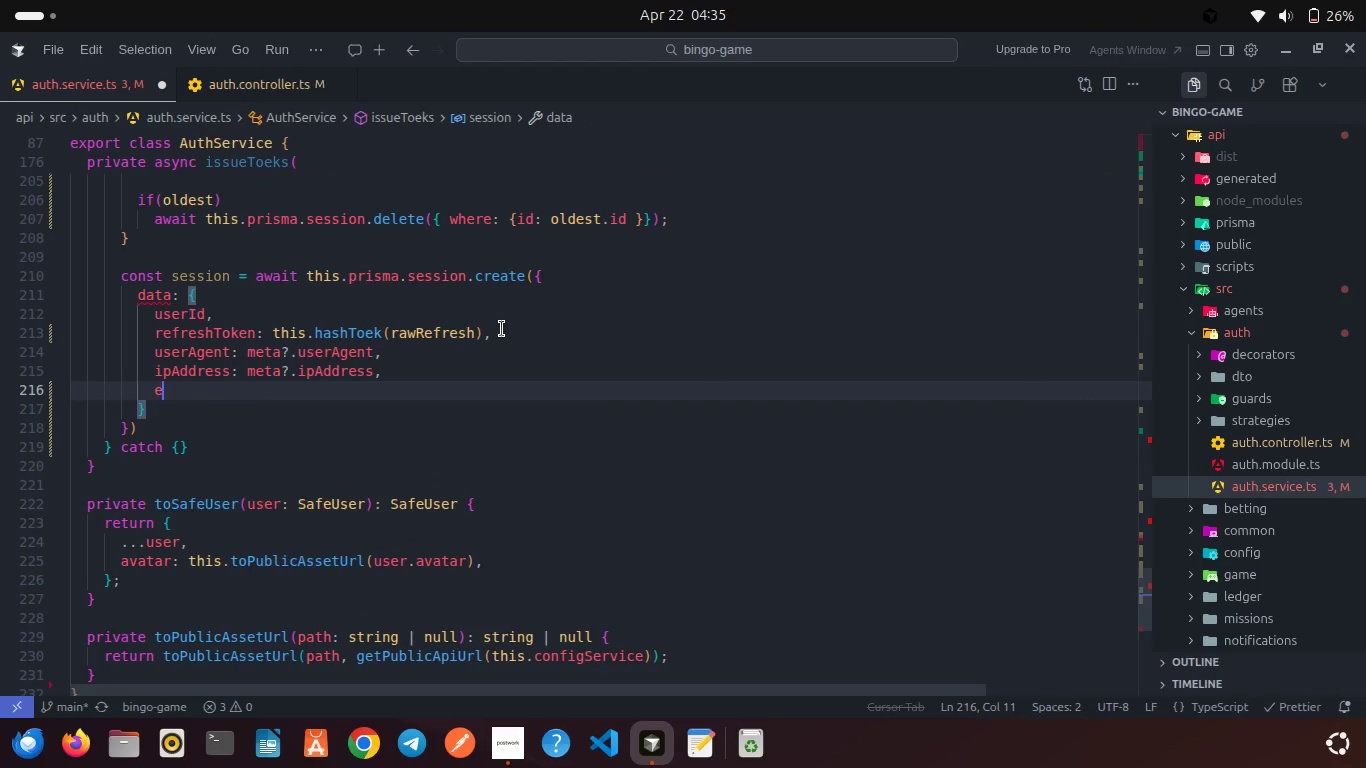 
type(exp)
 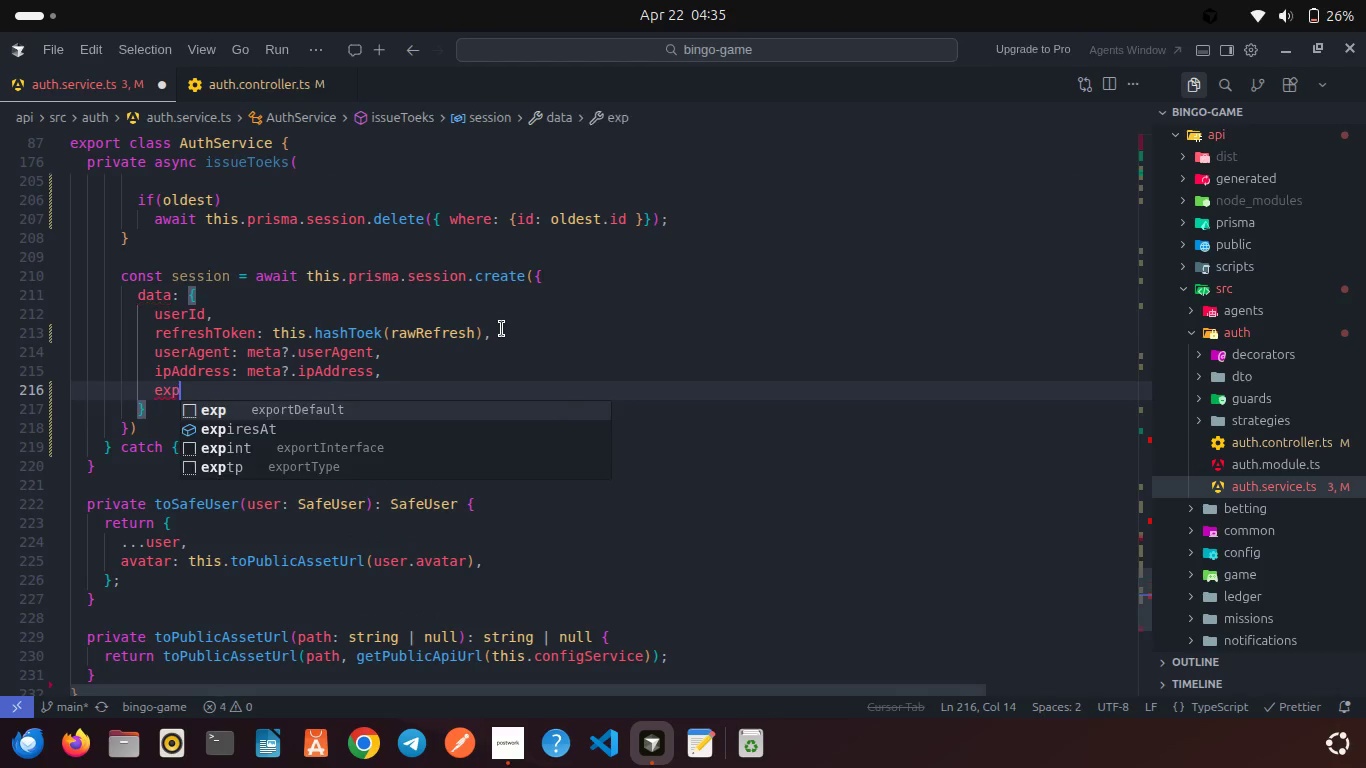 
key(Enter)
 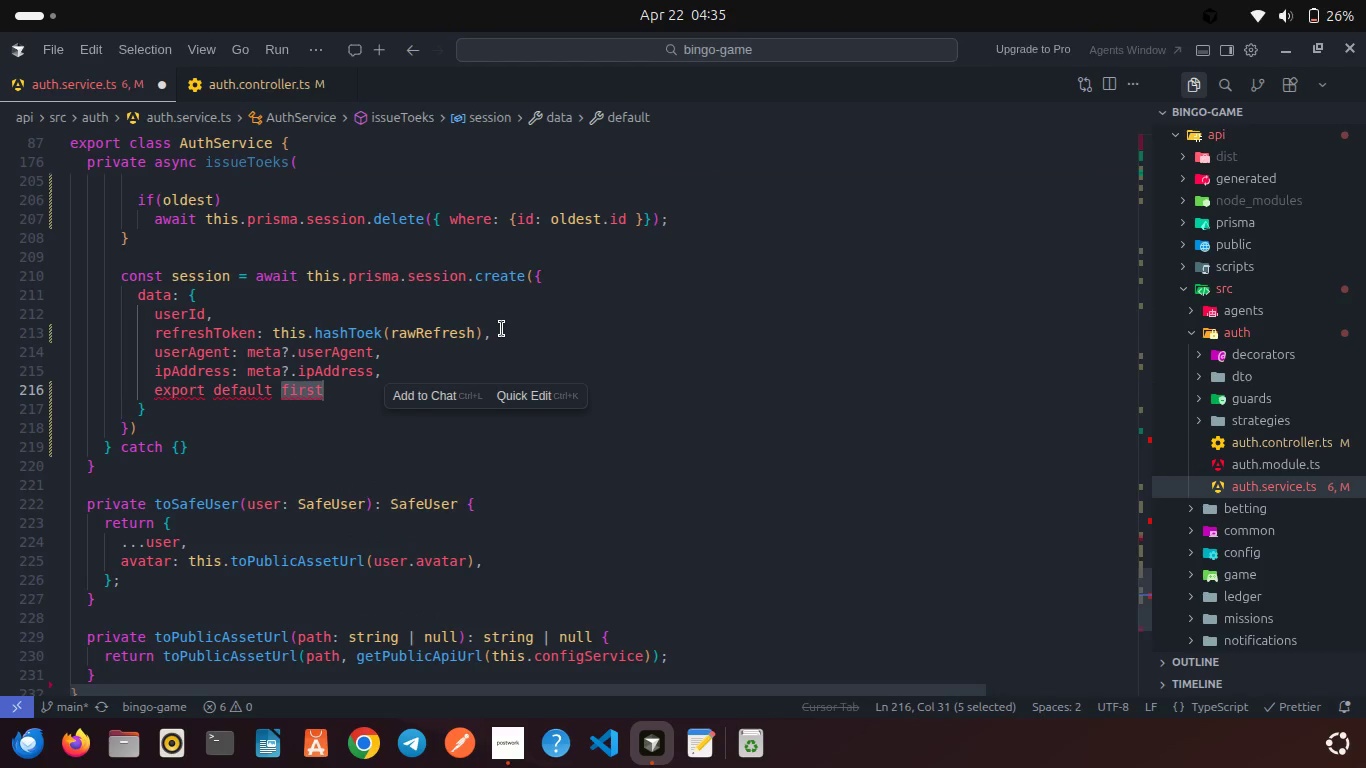 
key(Control+Z)
 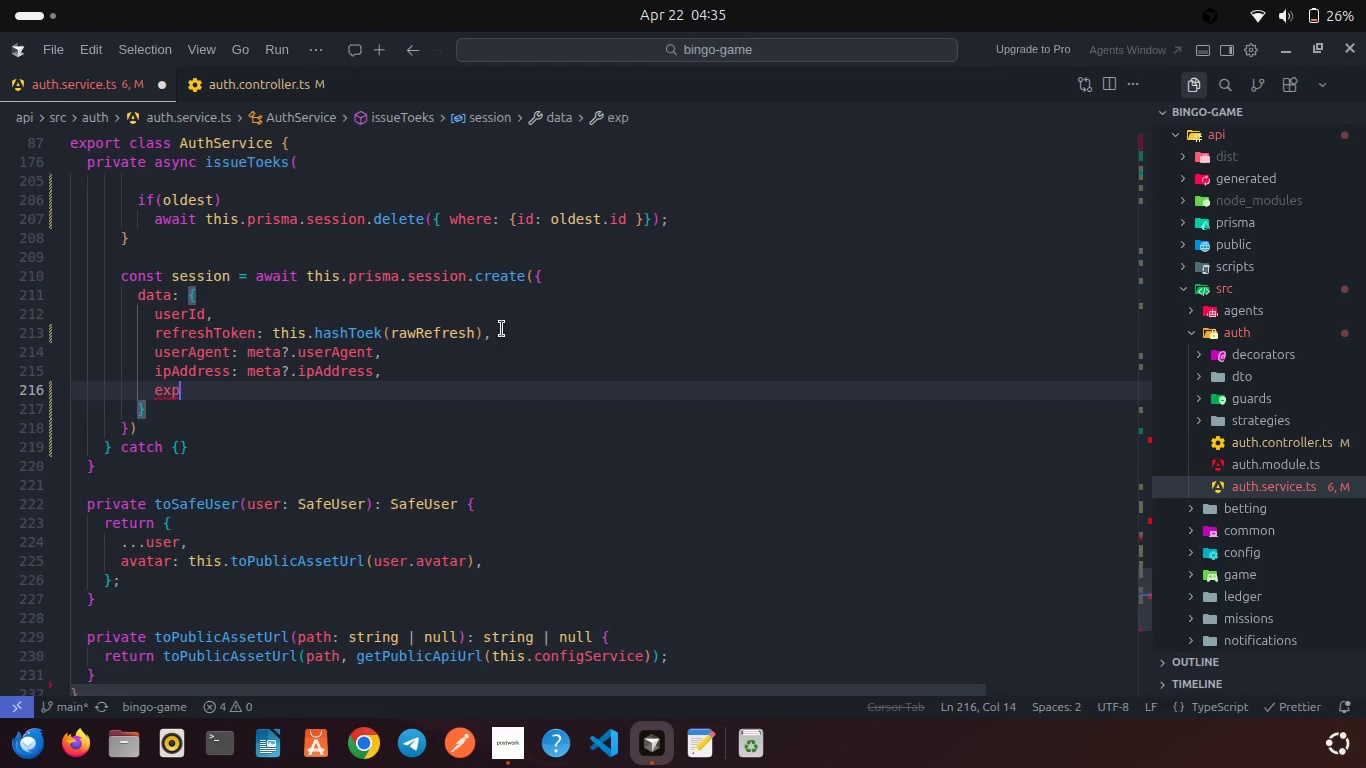 
key(Control+Z)
 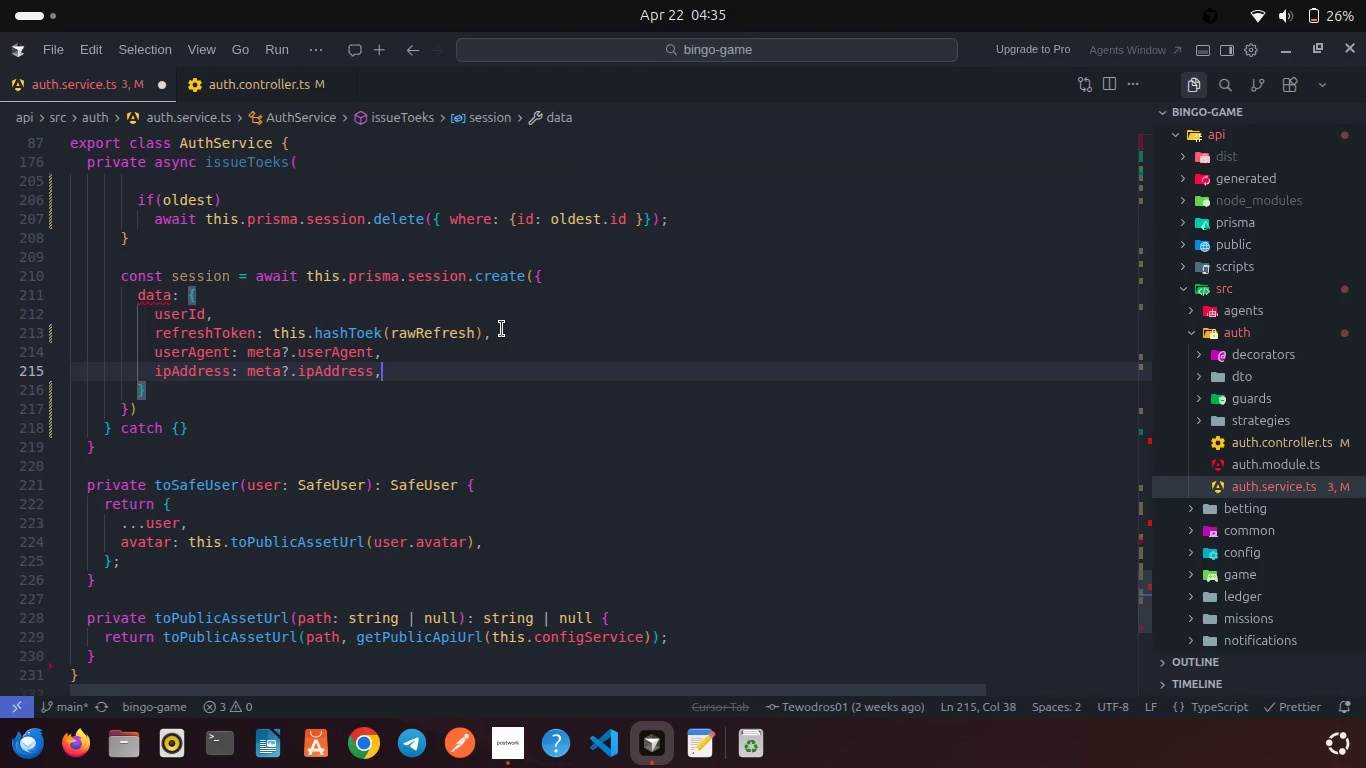 
key(Enter)
 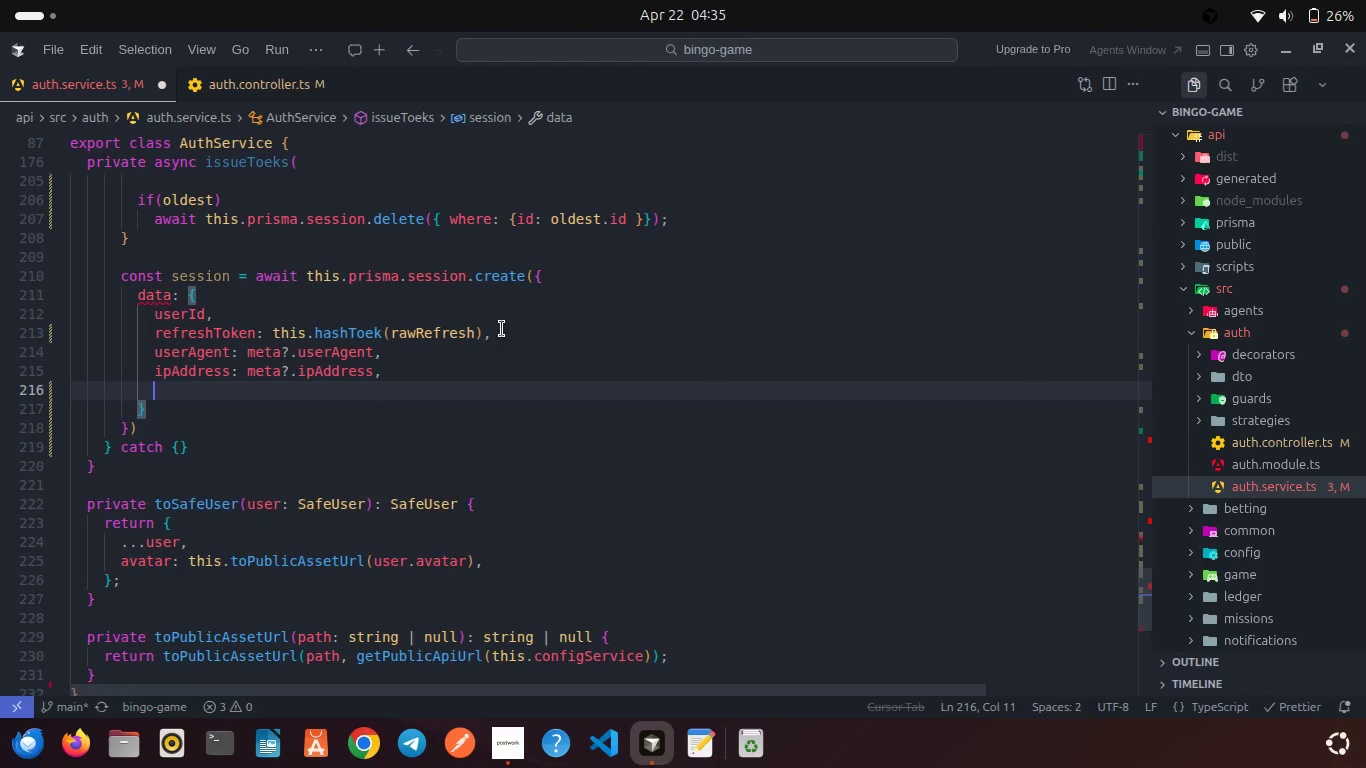 
type(ex)
 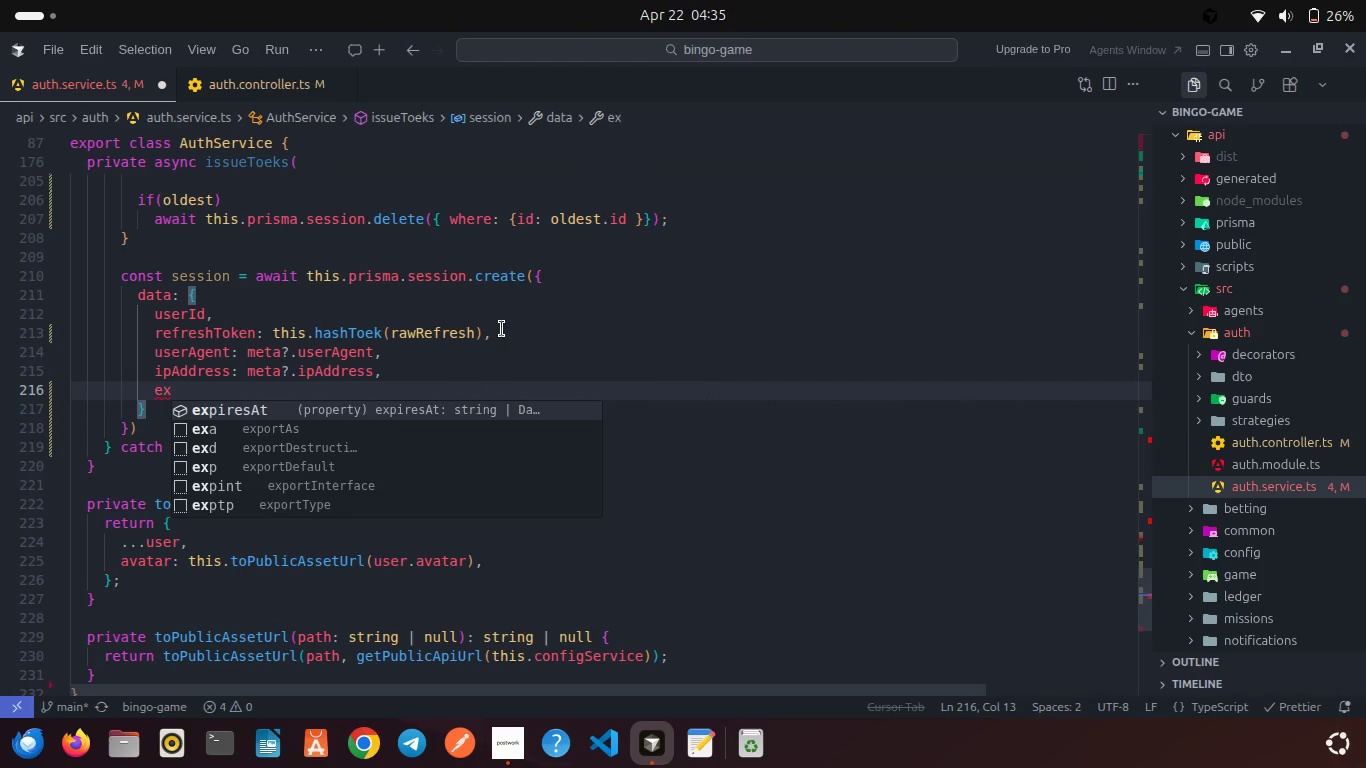 
key(Enter)
 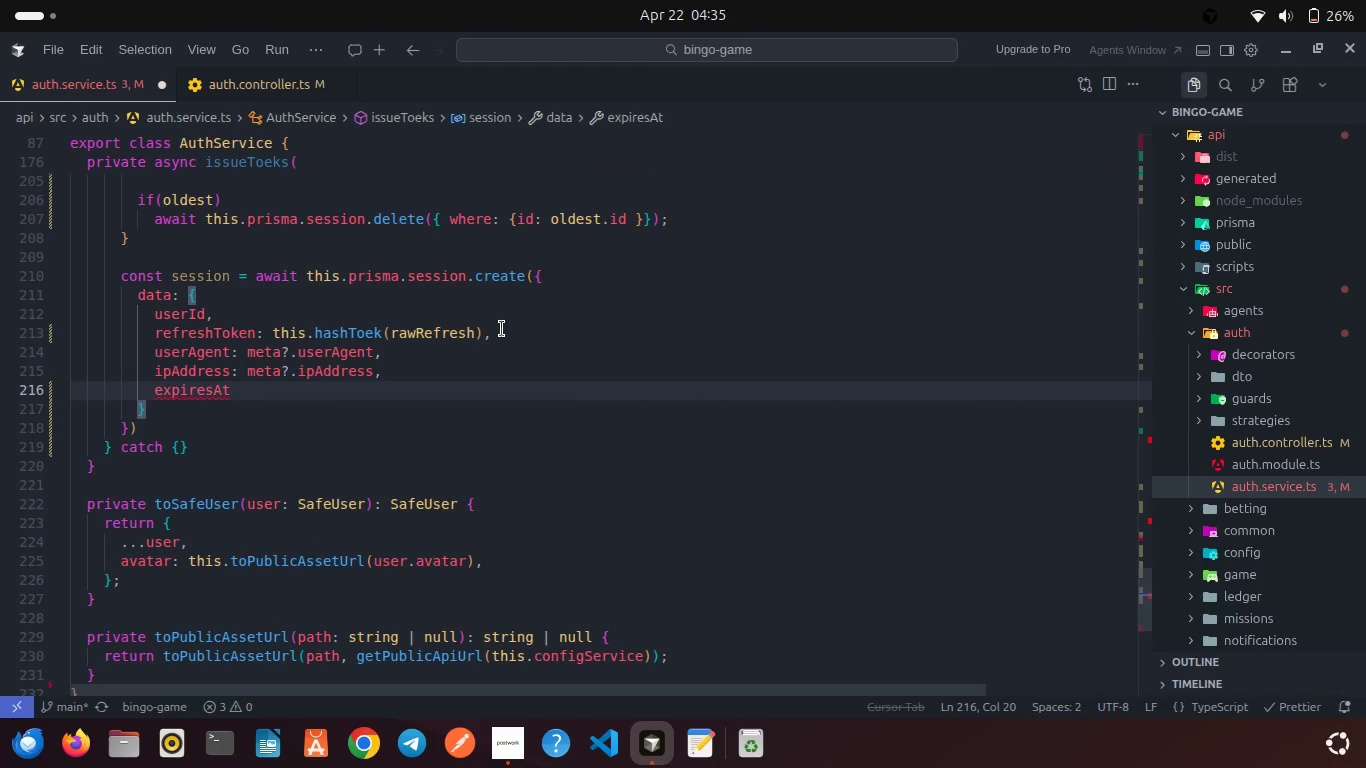 
key(Shift+Semicolon)
 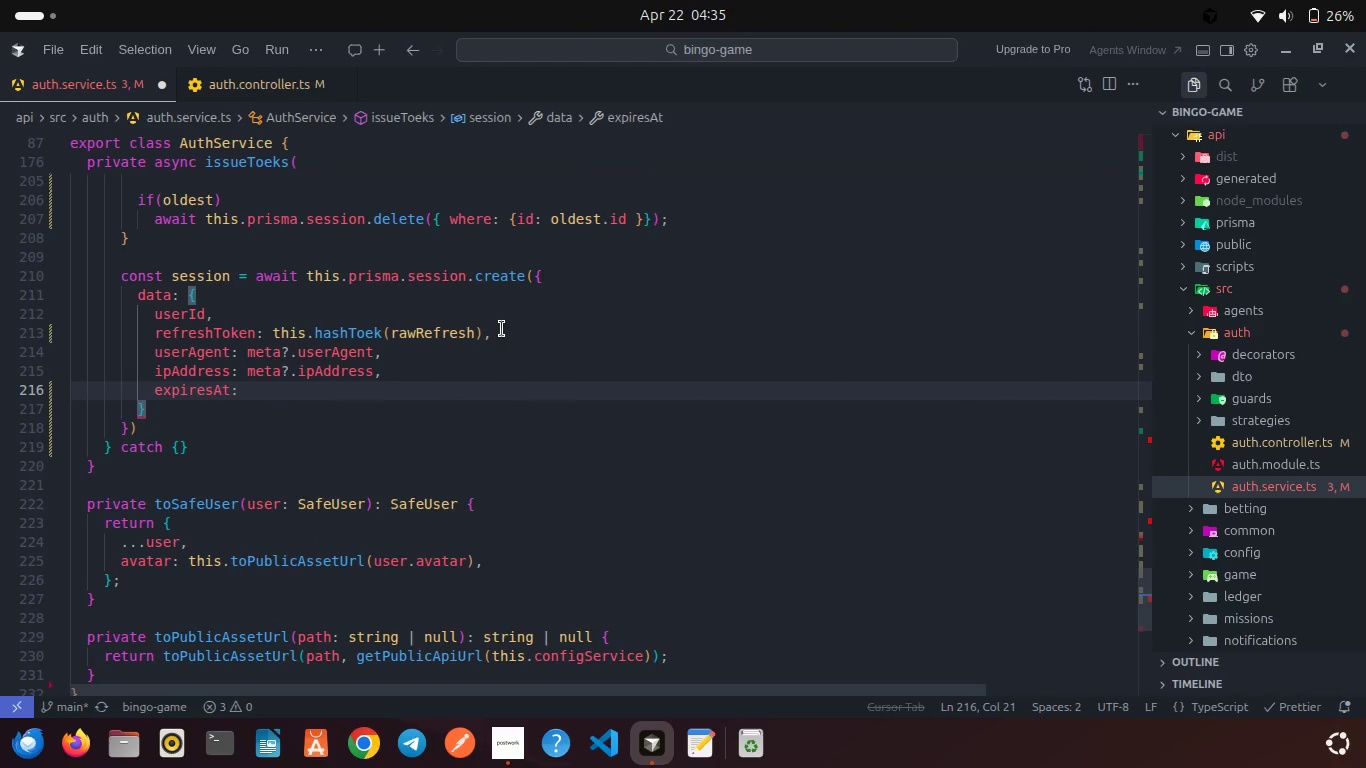 
key(Backspace)
 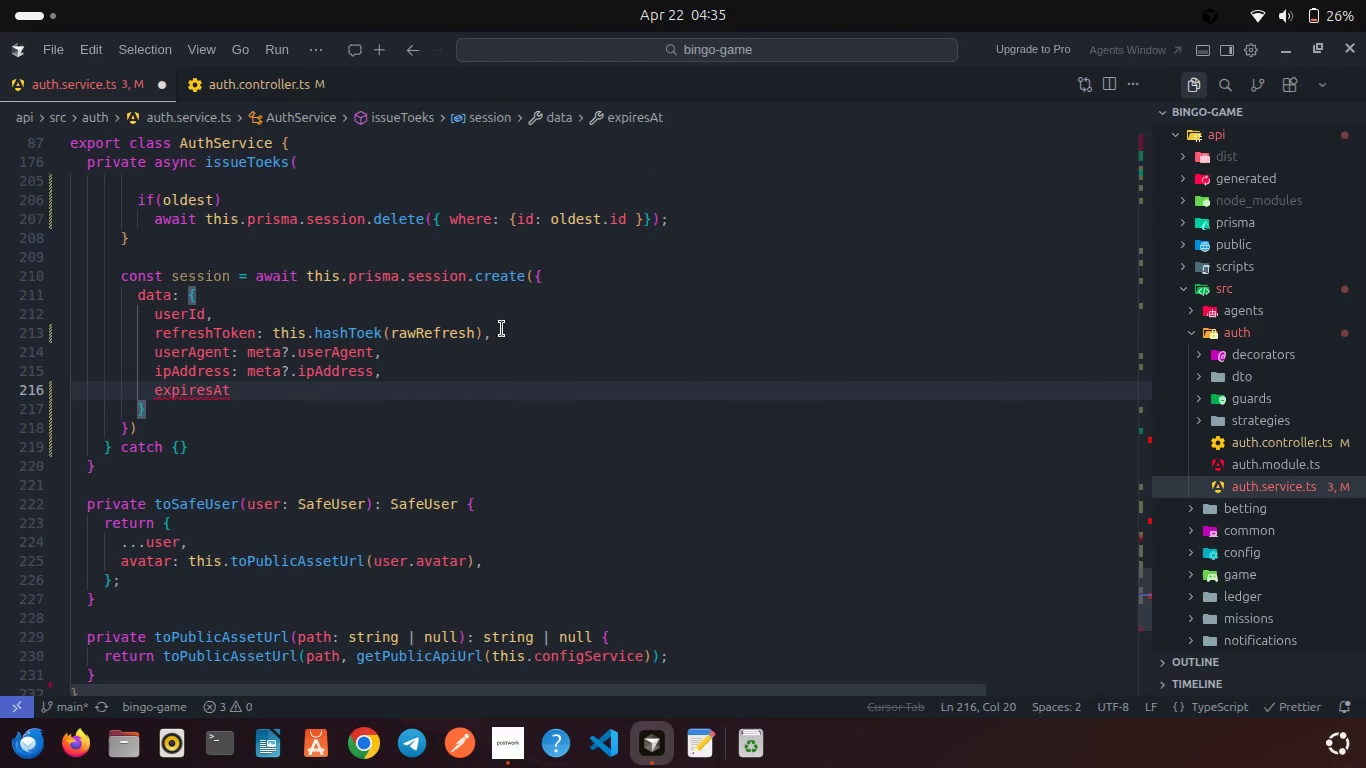 
key(Comma)
 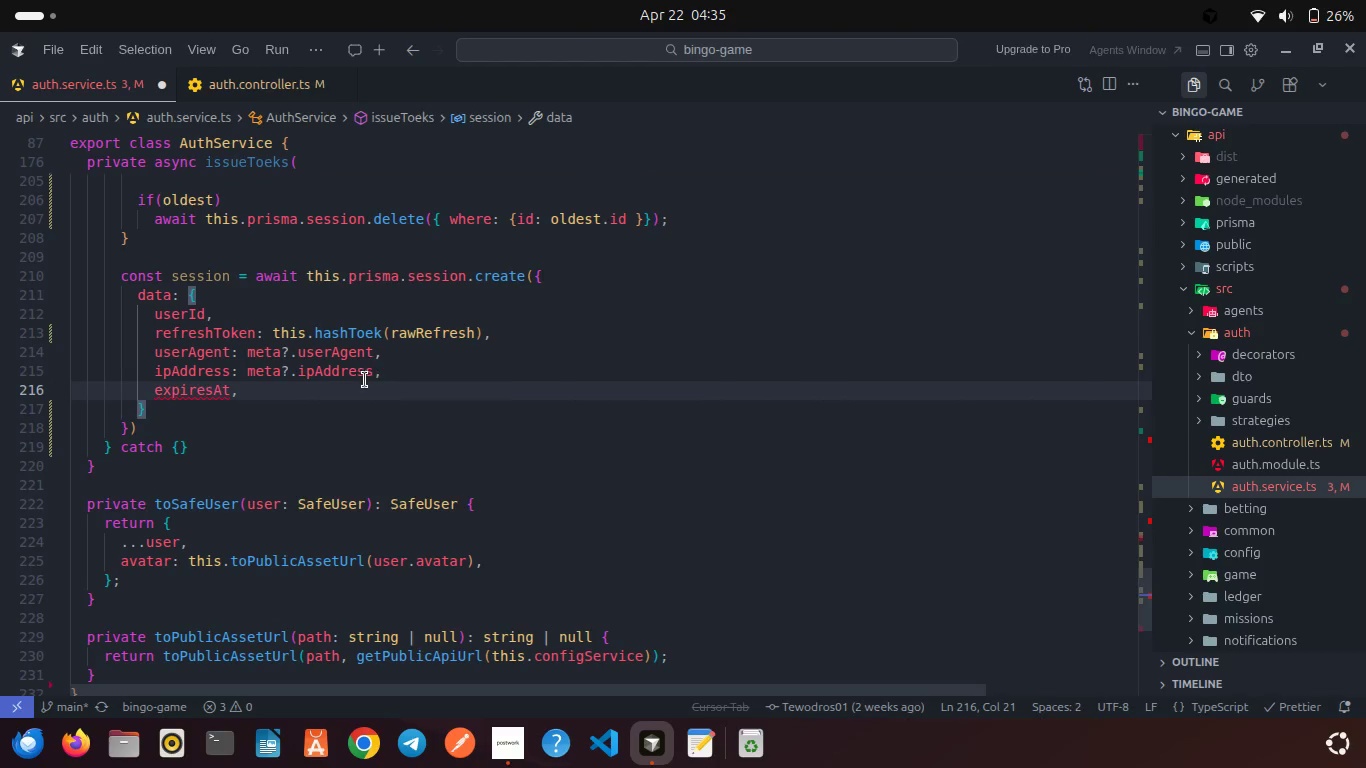 
left_click([365, 380])
 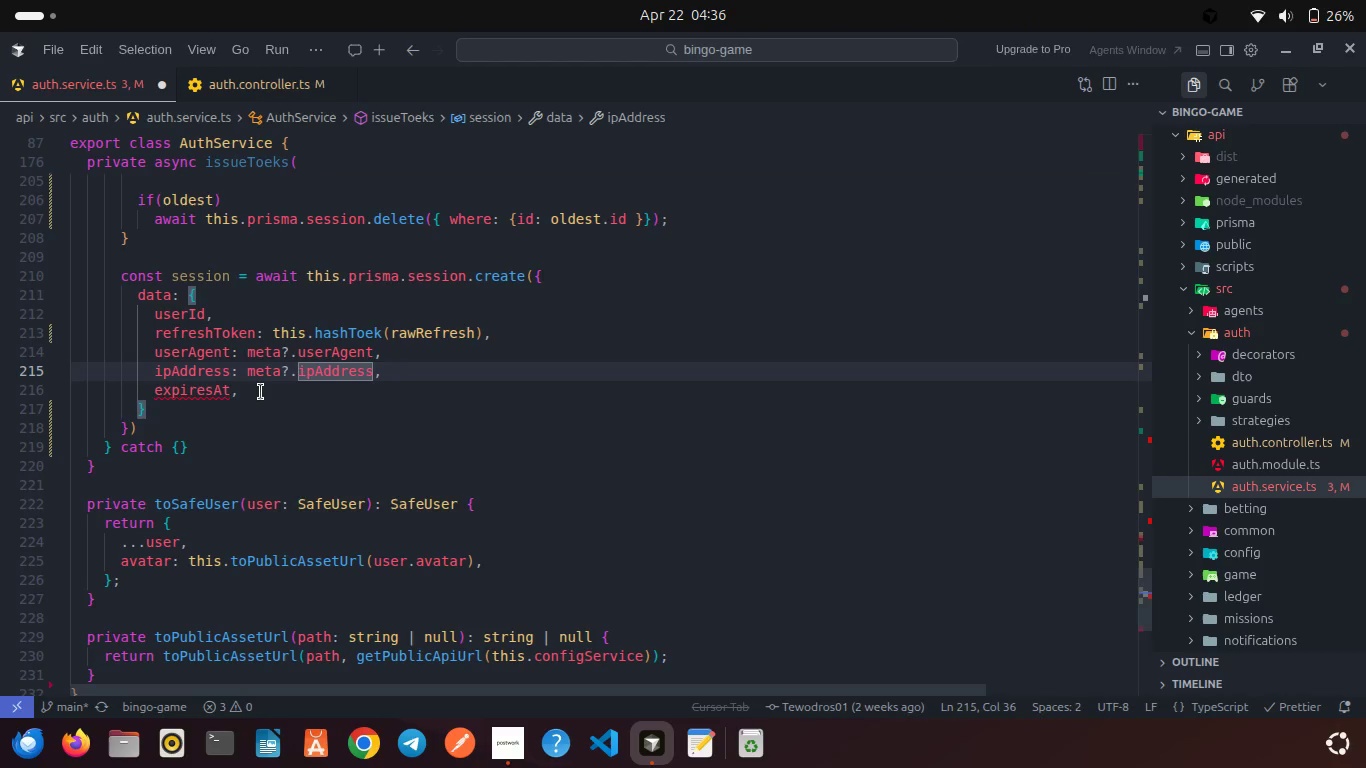 
wait(5.91)
 